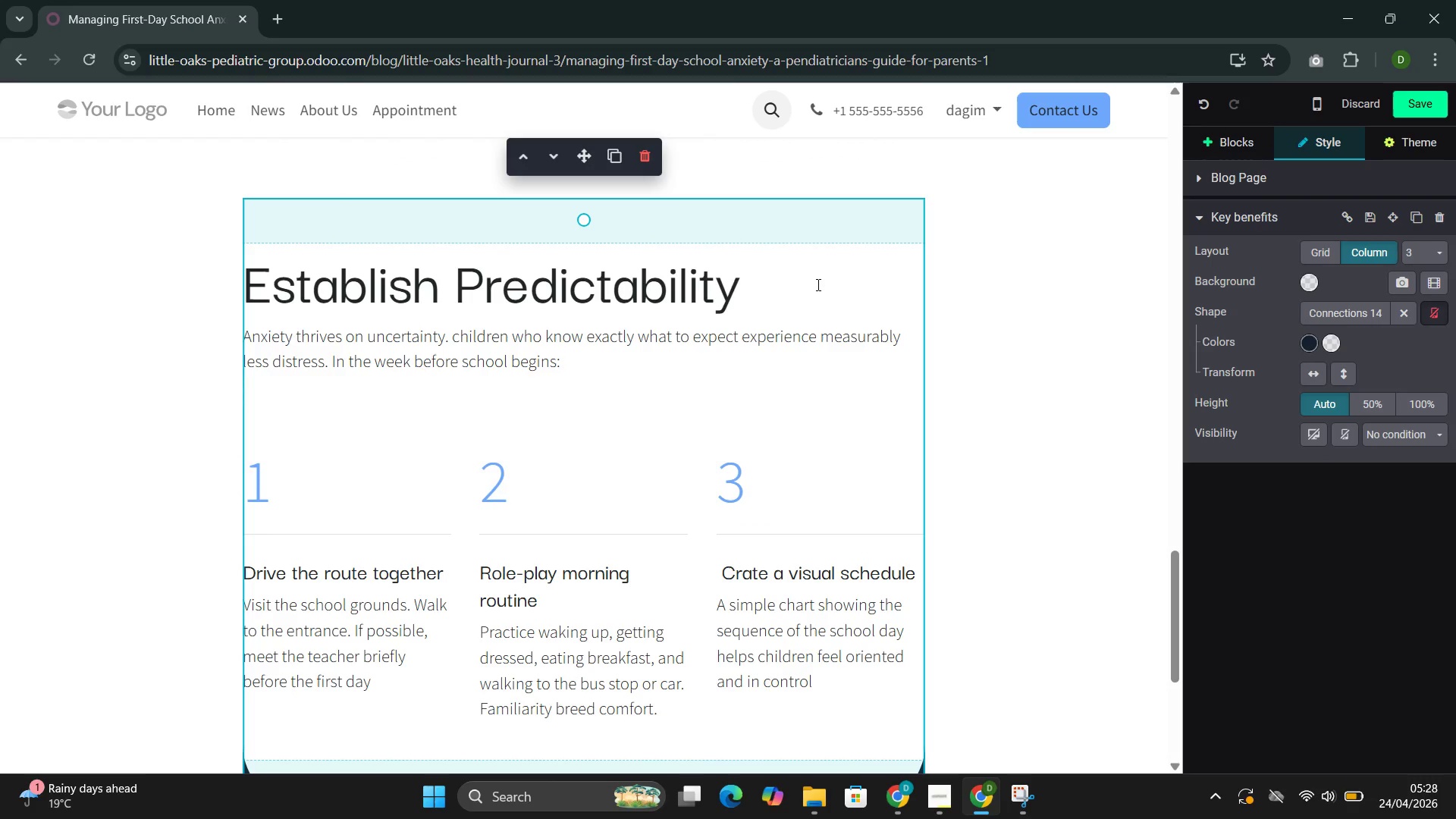 
left_click([1217, 149])
 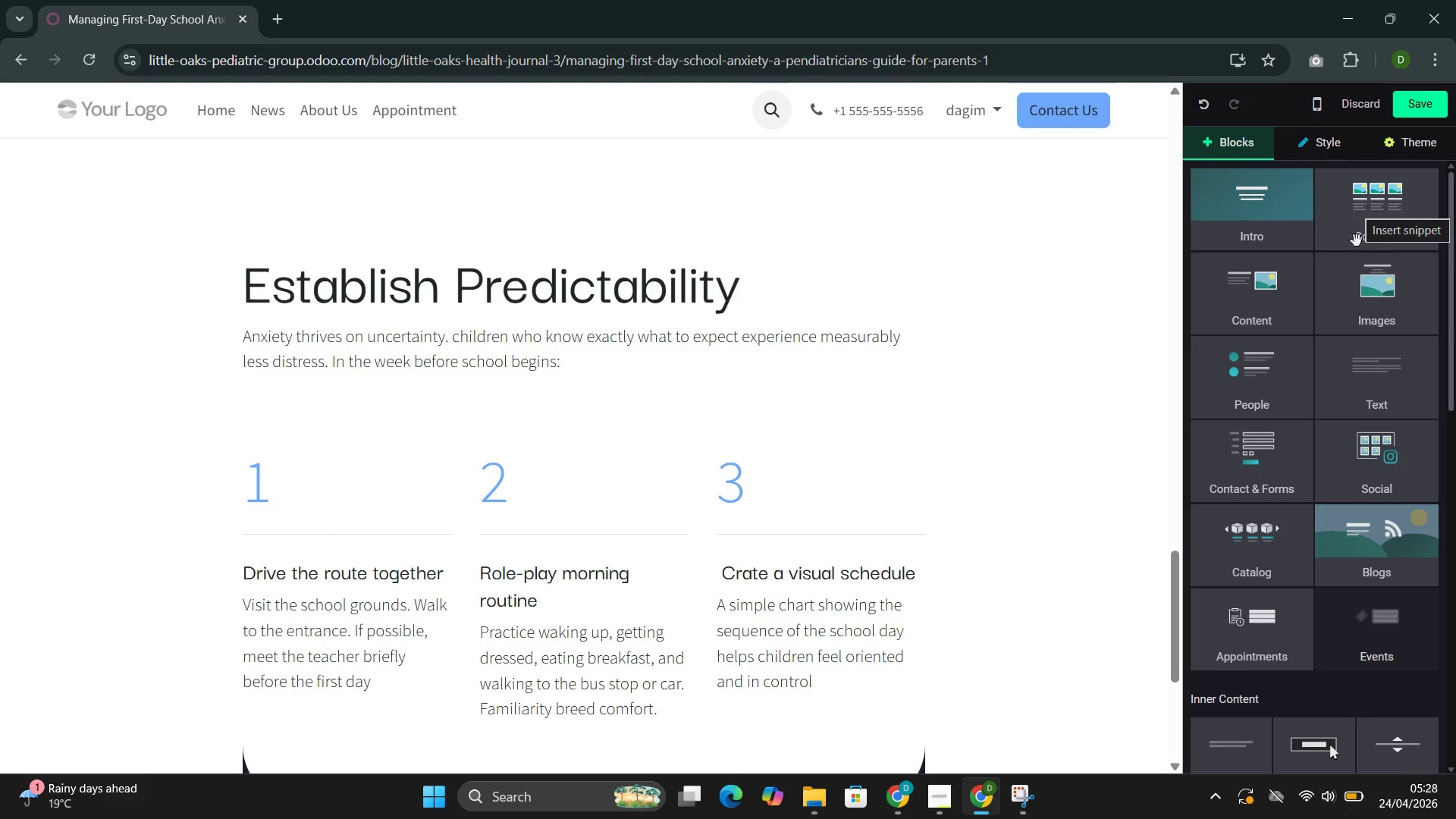 
left_click([1370, 275])
 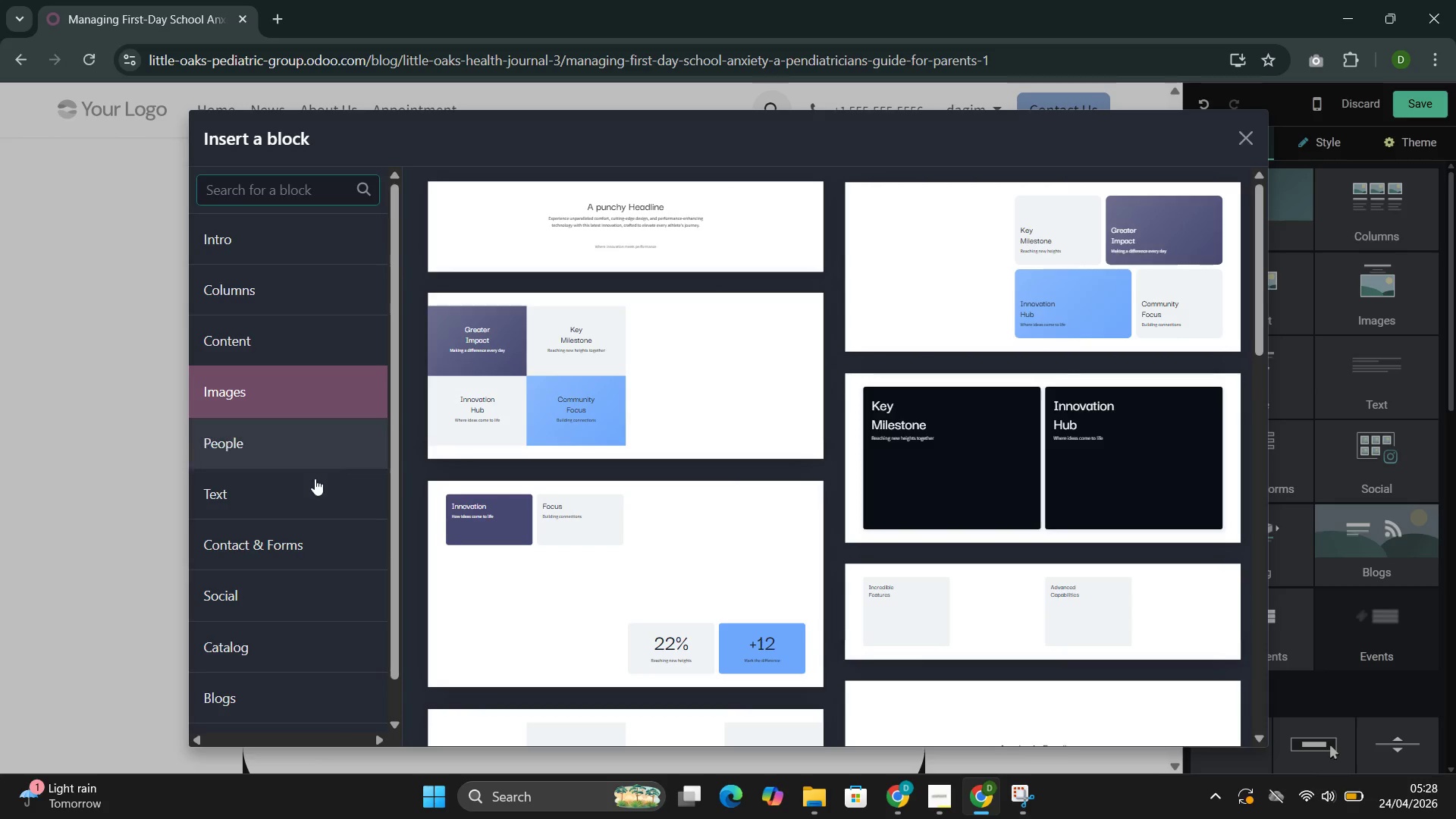 
left_click([312, 481])
 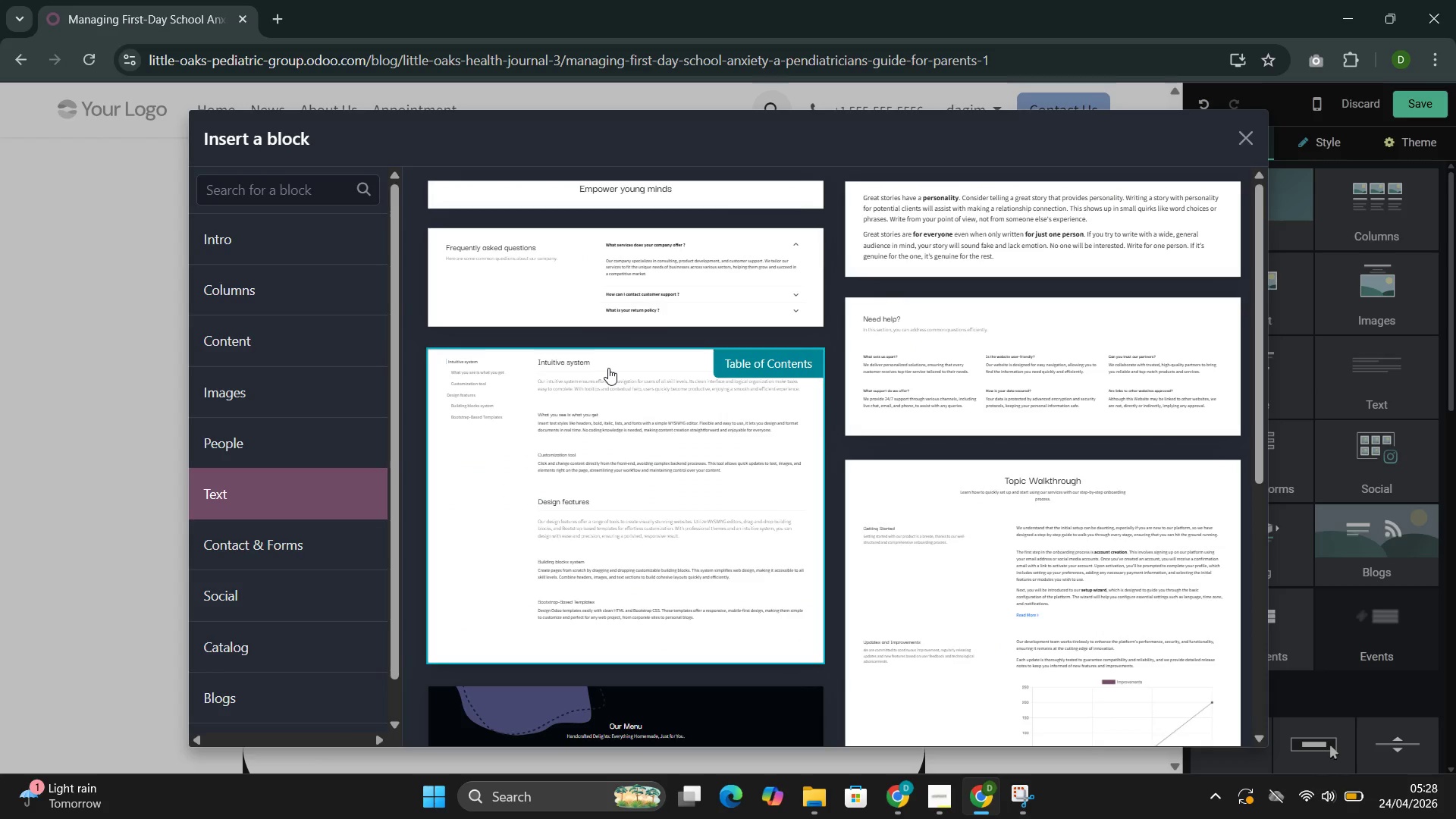 
left_click([904, 236])
 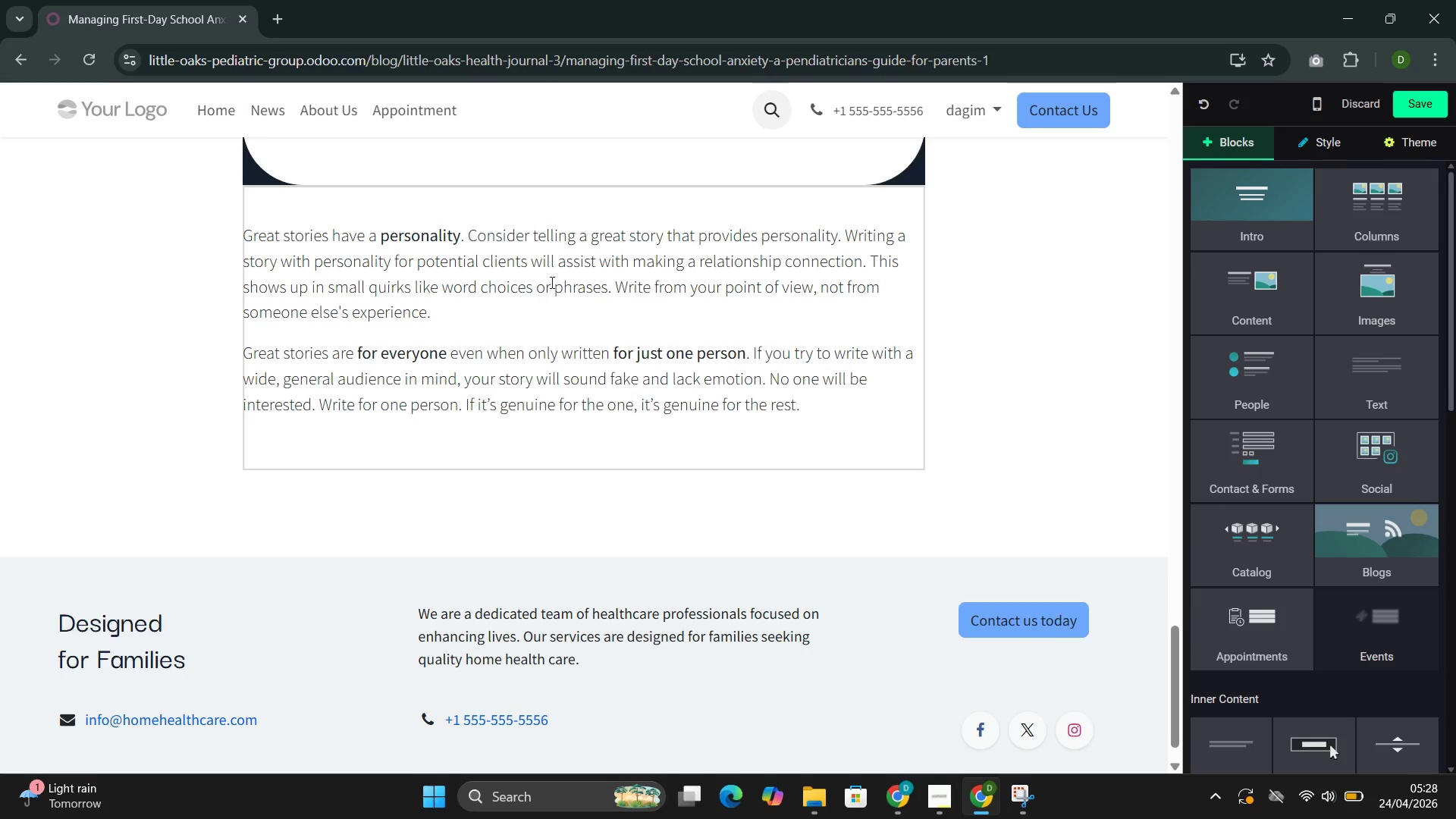 
double_click([545, 284])
 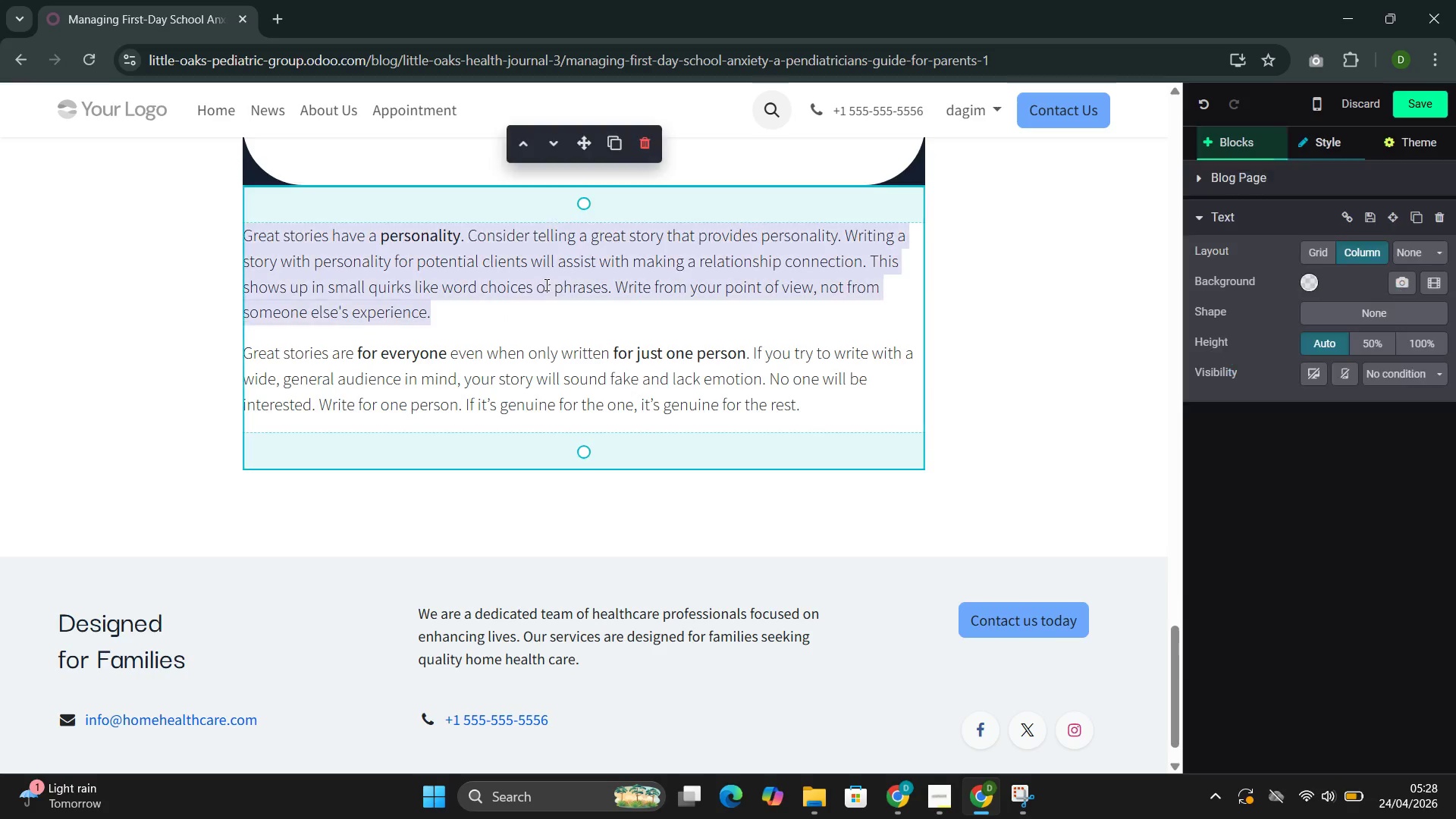 
triple_click([545, 284])
 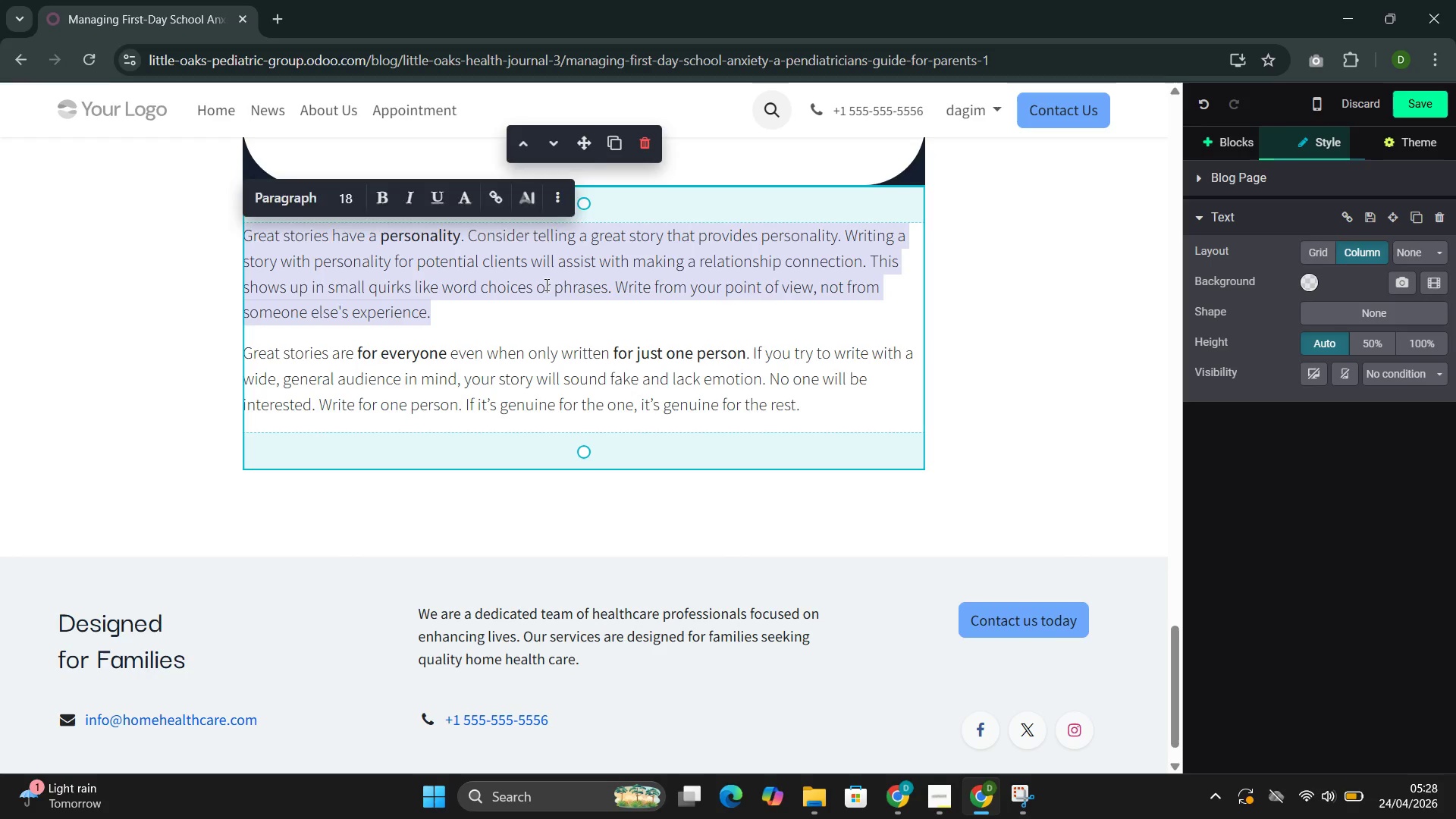 
triple_click([545, 284])
 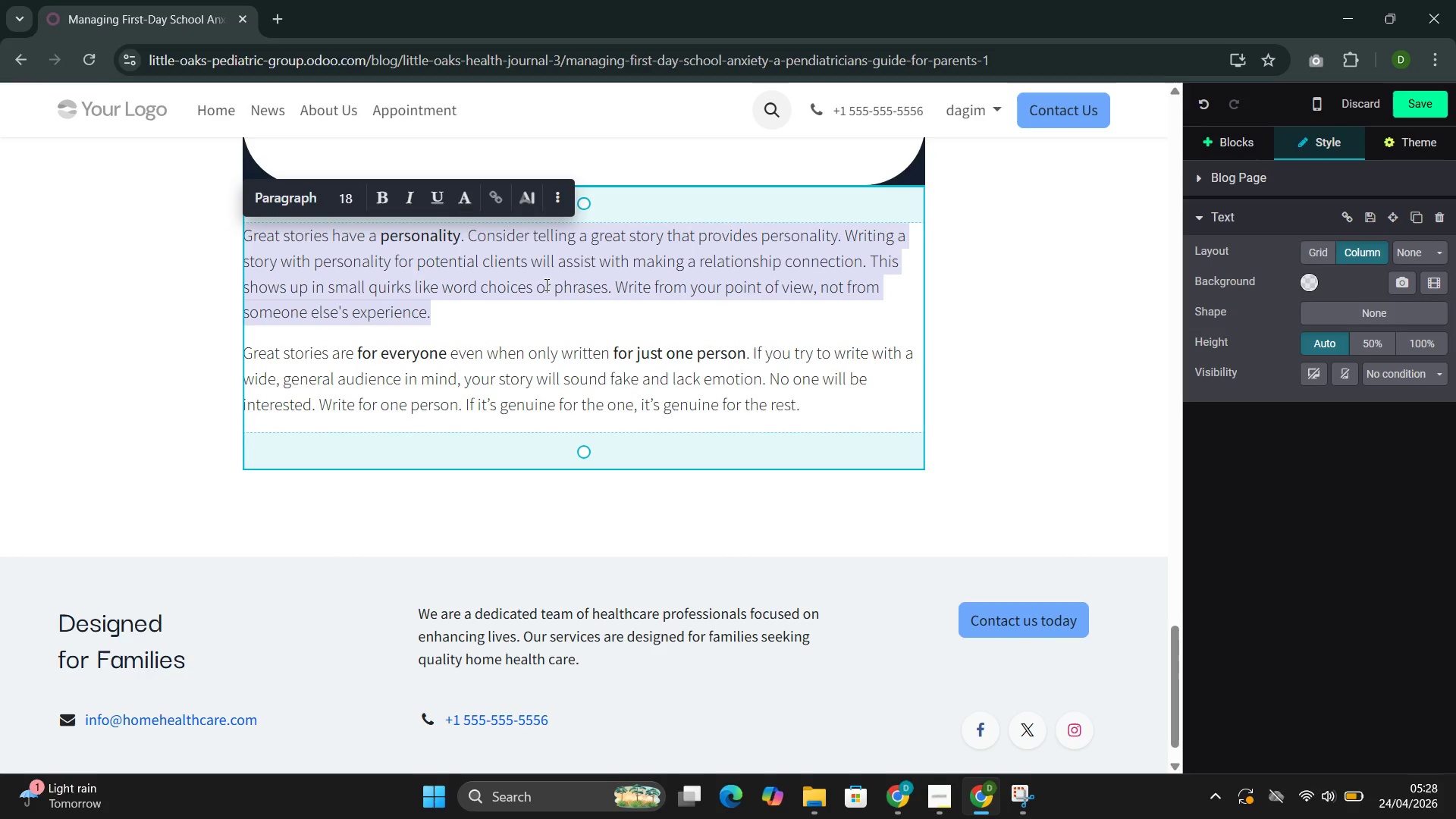 
key(Backspace)
 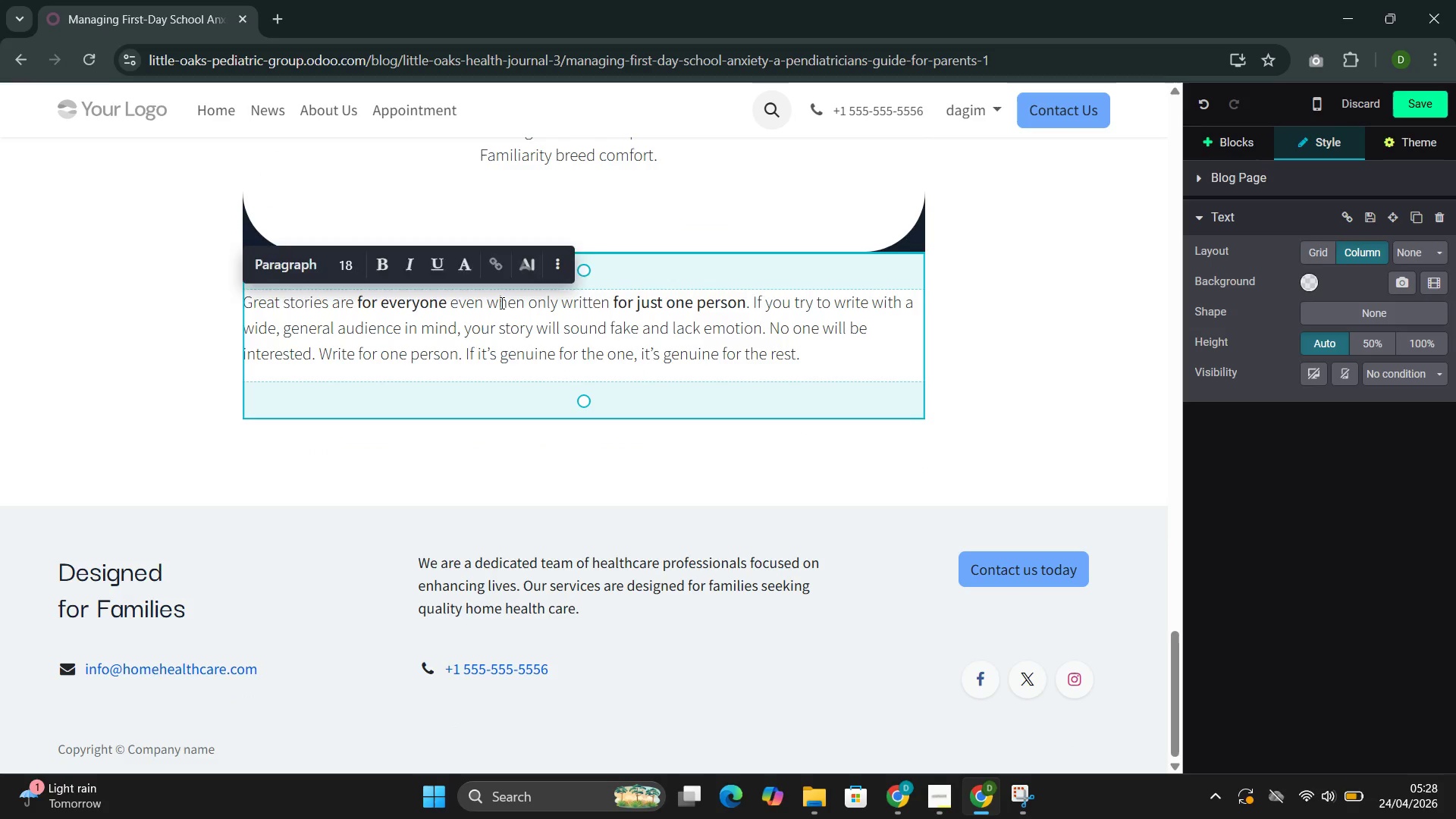 
double_click([500, 303])
 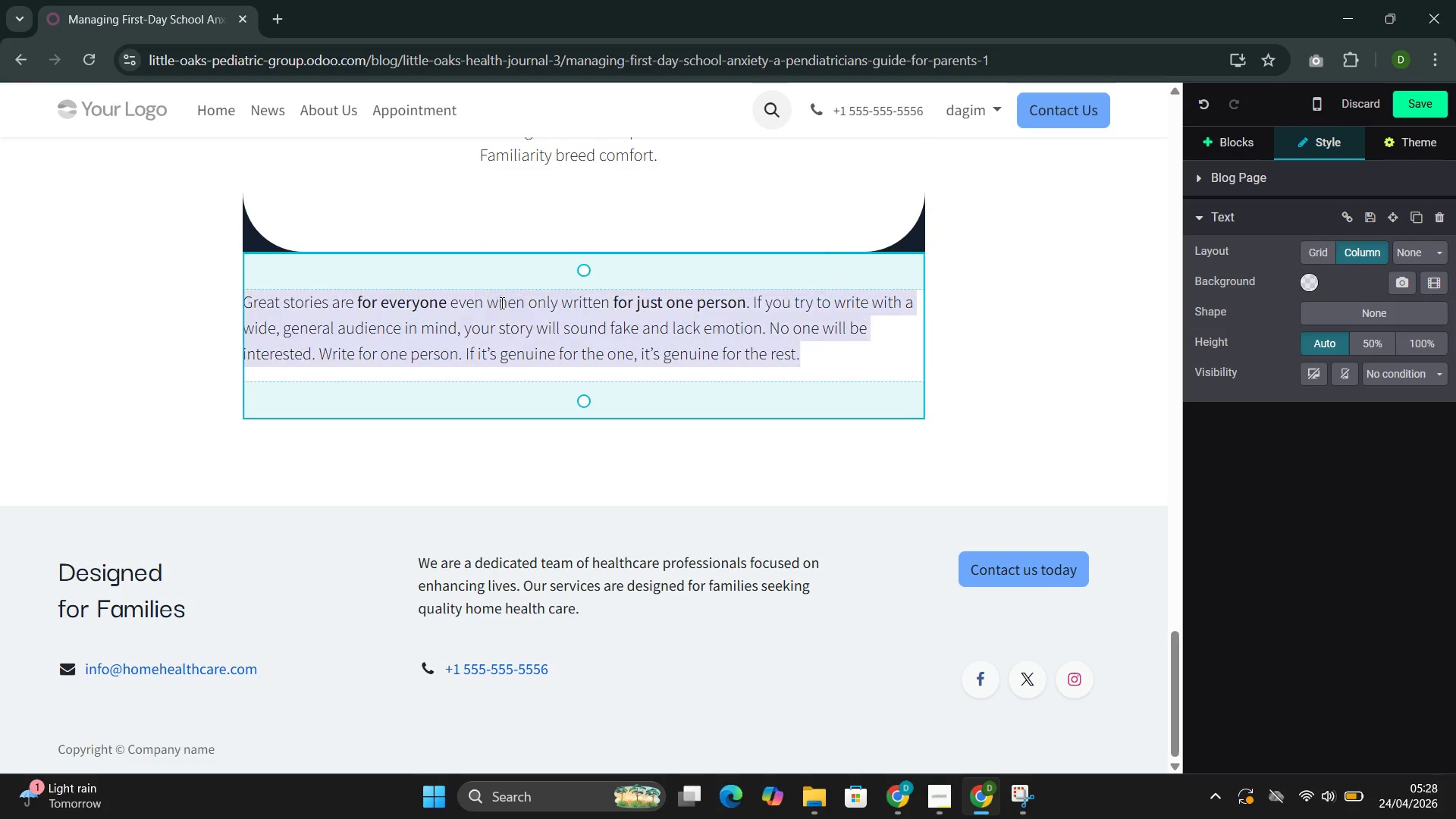 
triple_click([500, 303])
 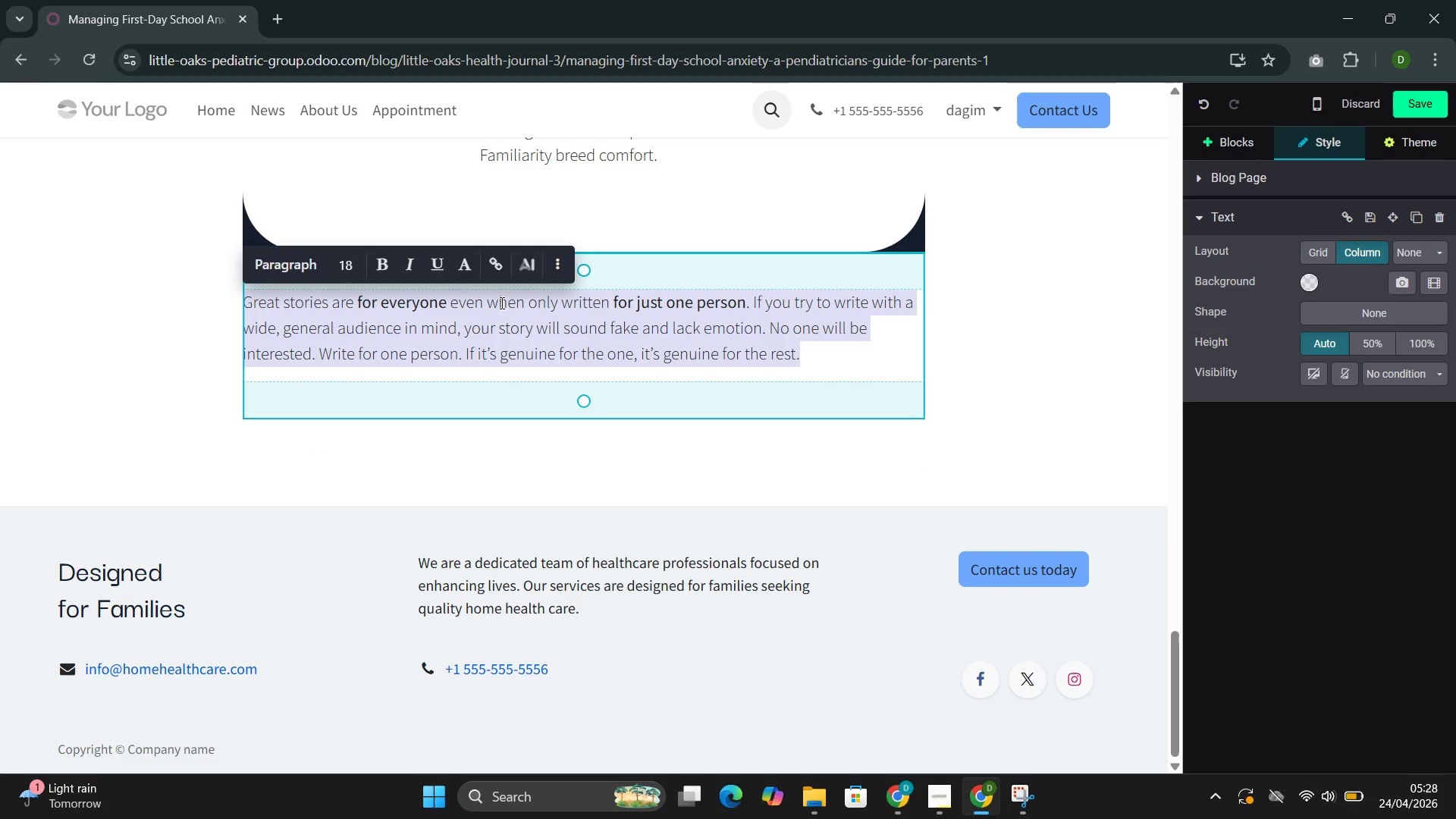 
type(])
key(Backspace)
type(When to Seek S)
key(Backspace)
type(Additional SUPPort)
 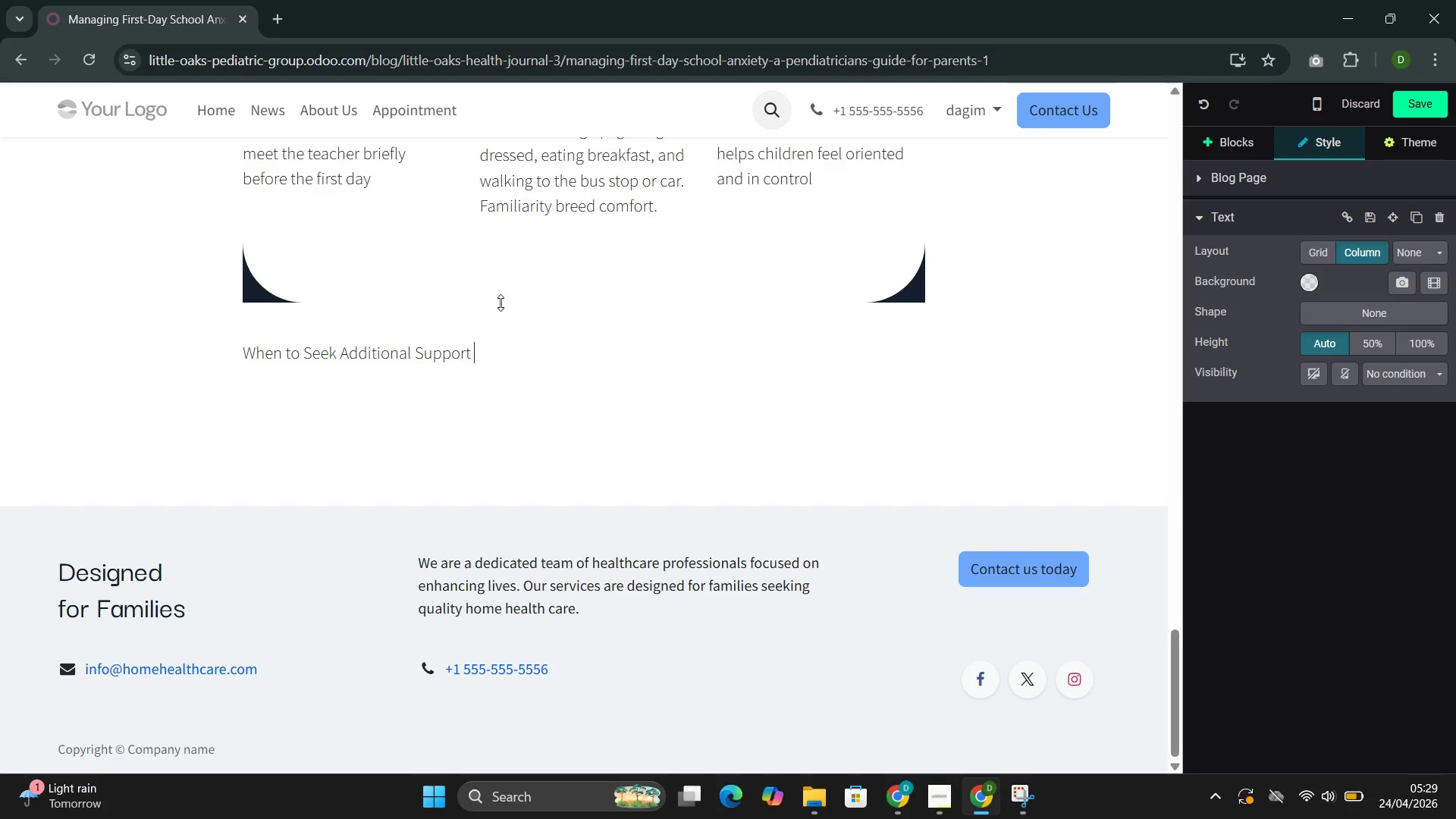 
 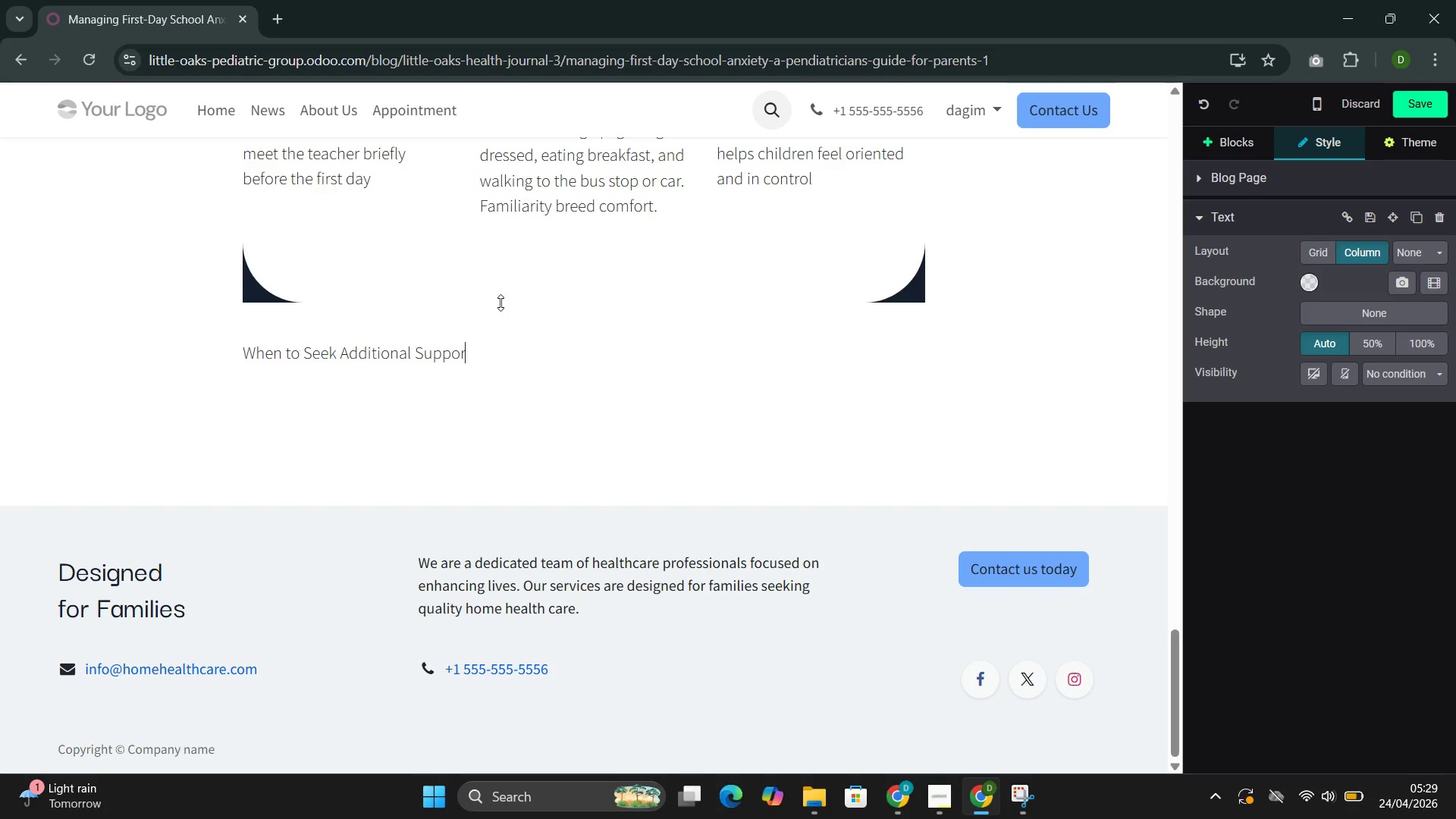 
hold_key(key=Space, duration=15.98)
 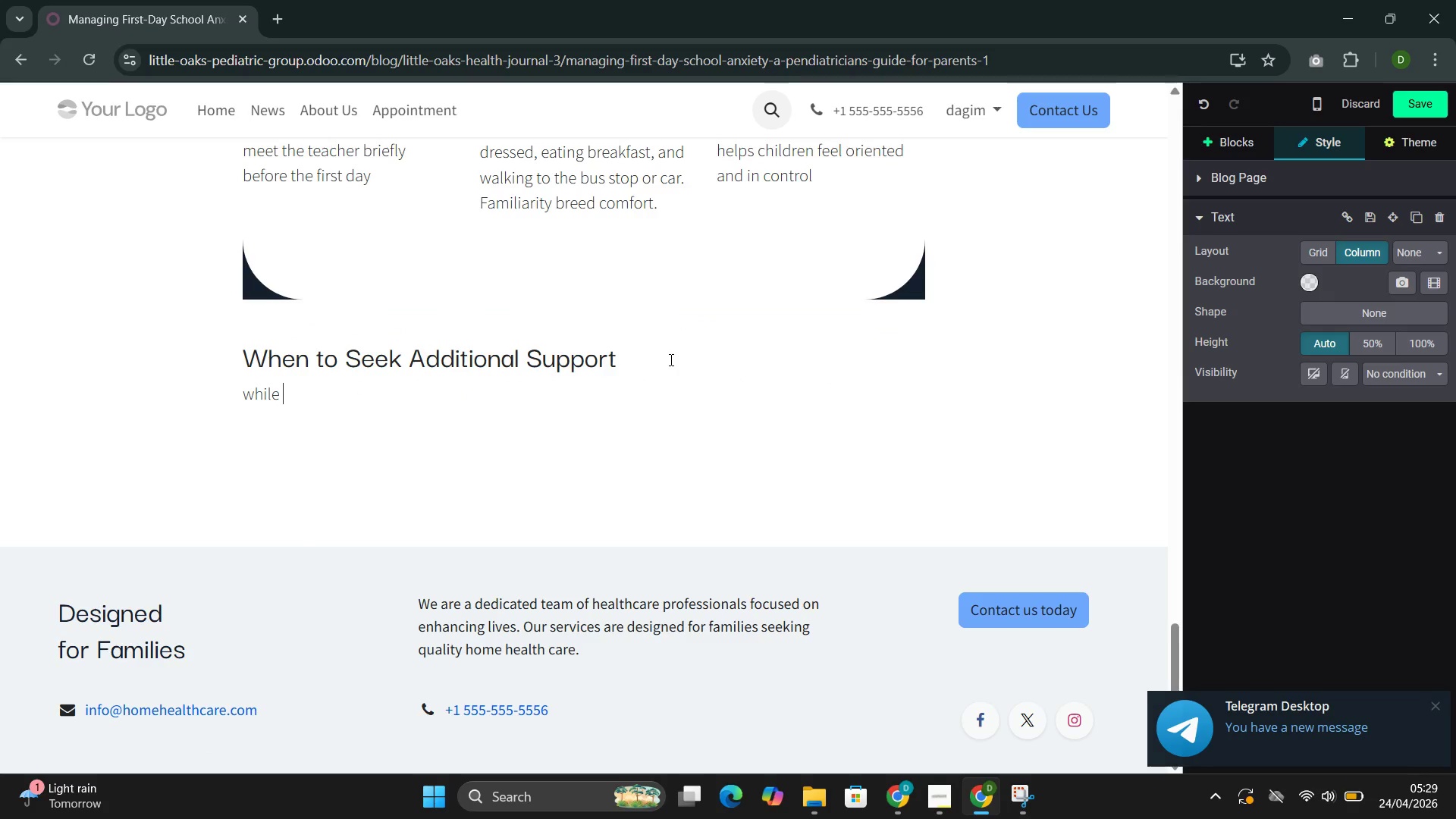 
left_click_drag(start_coordinate=[480, 353], to_coordinate=[247, 350])
 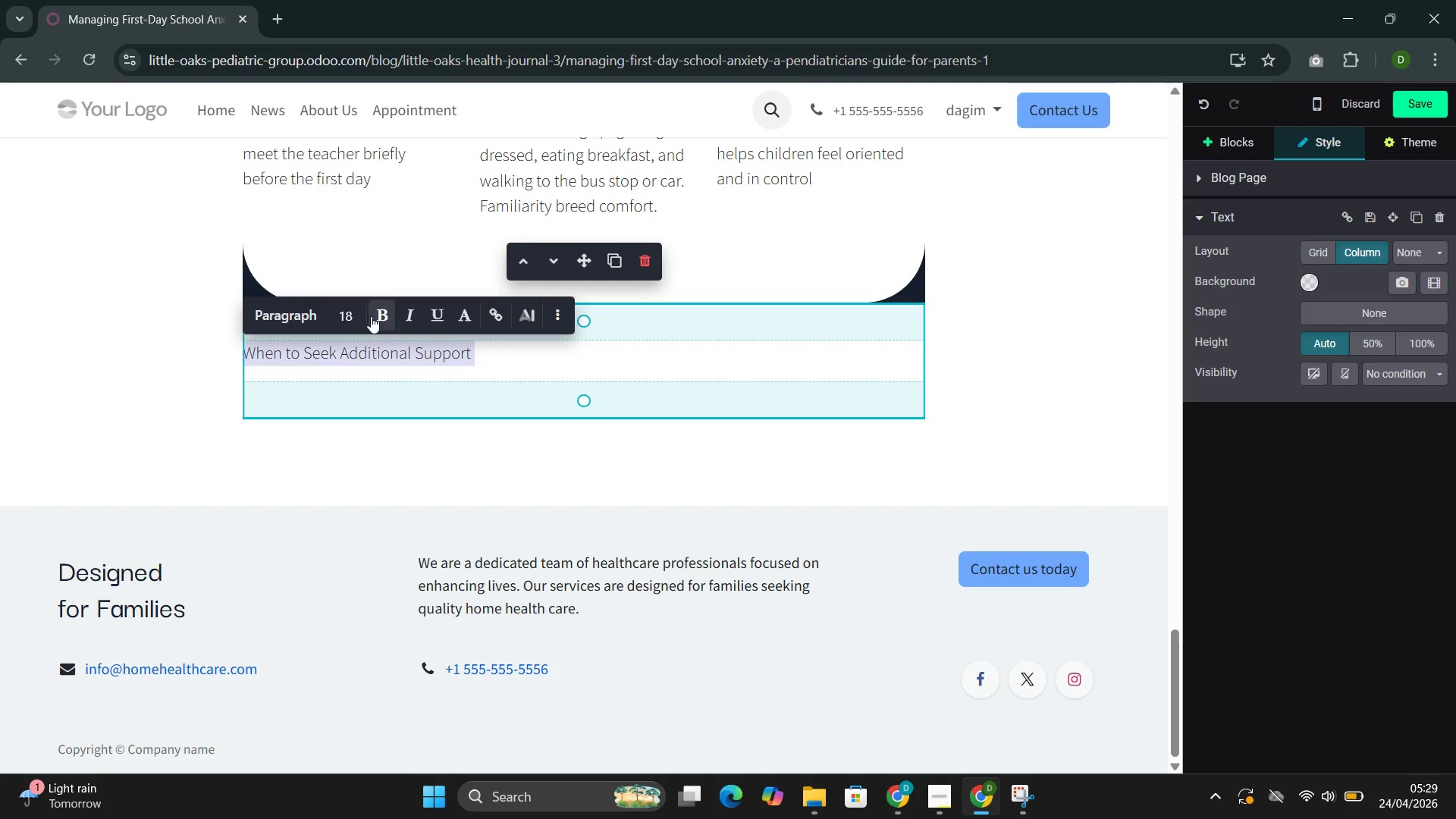 
left_click([289, 315])
 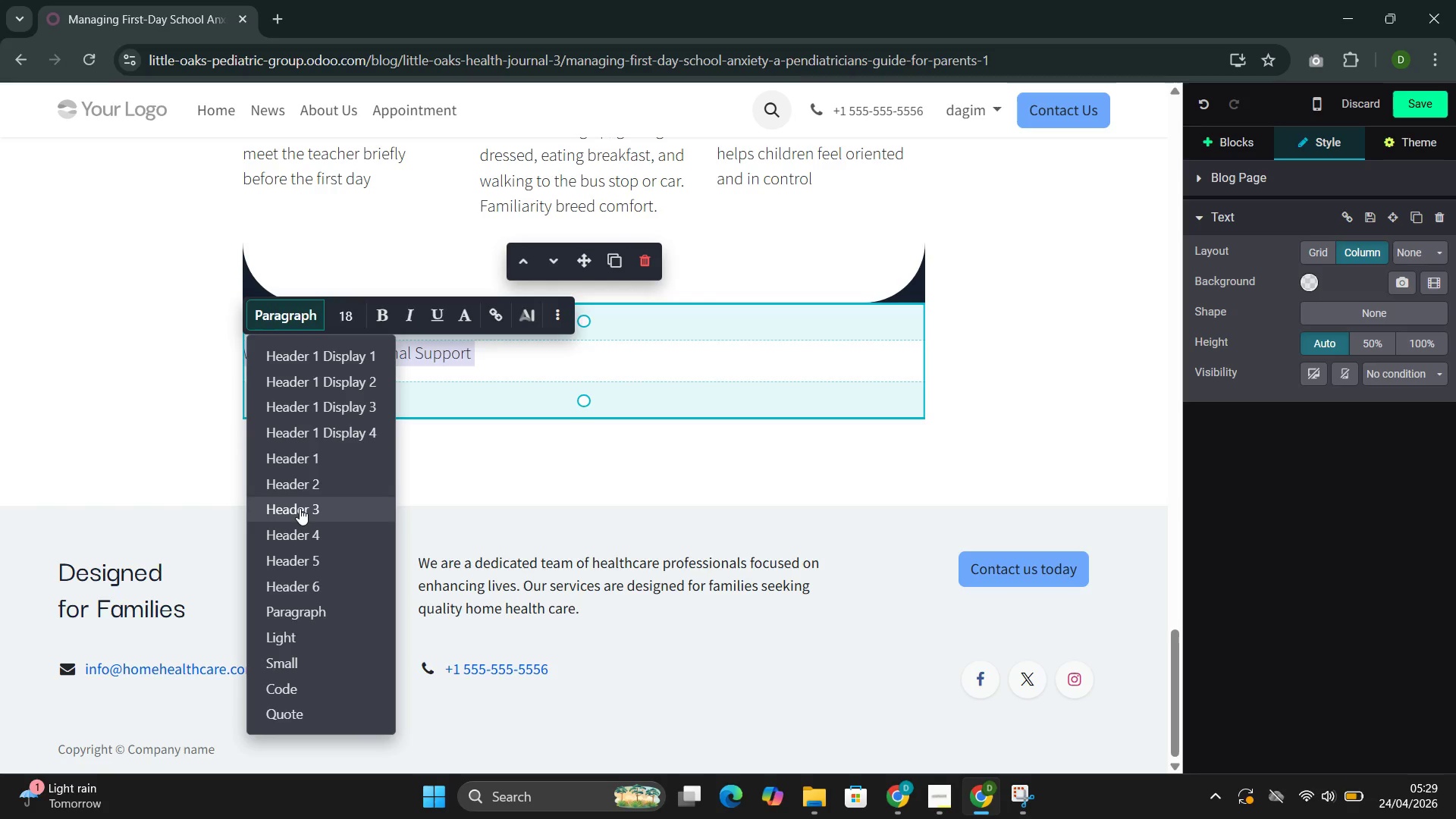 
left_click([300, 507])
 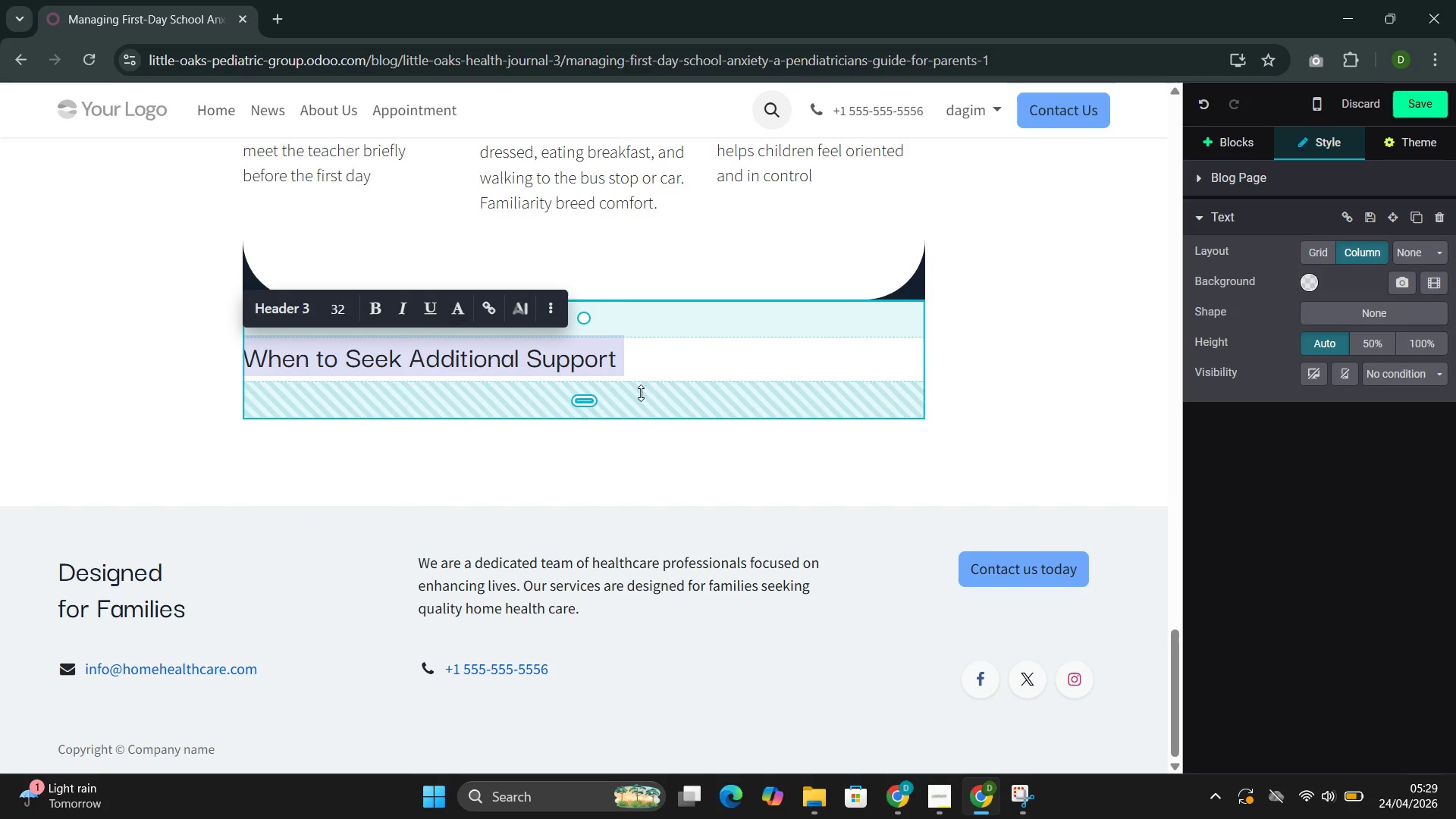 
left_click([670, 359])
 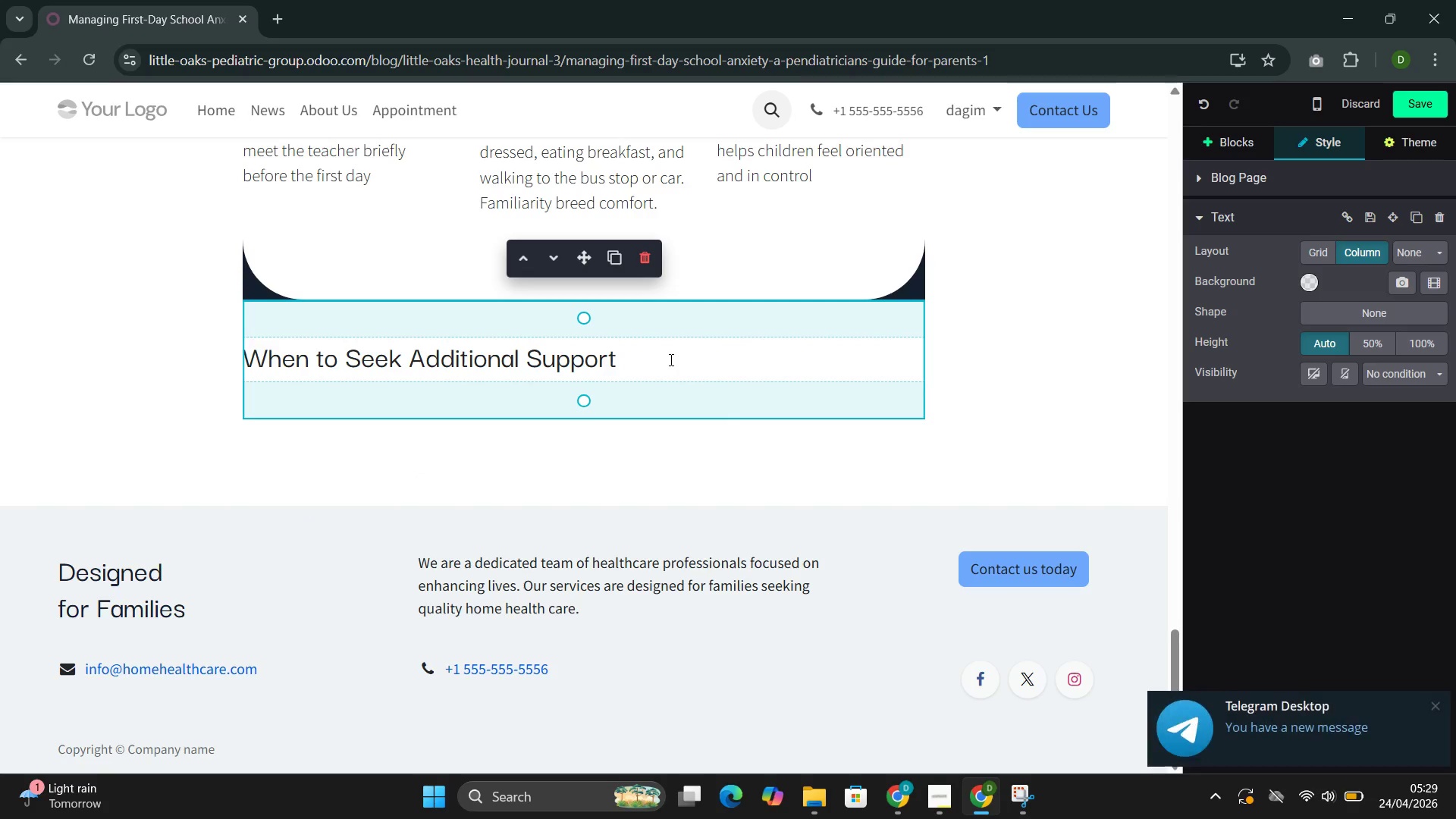 
key(Enter)
 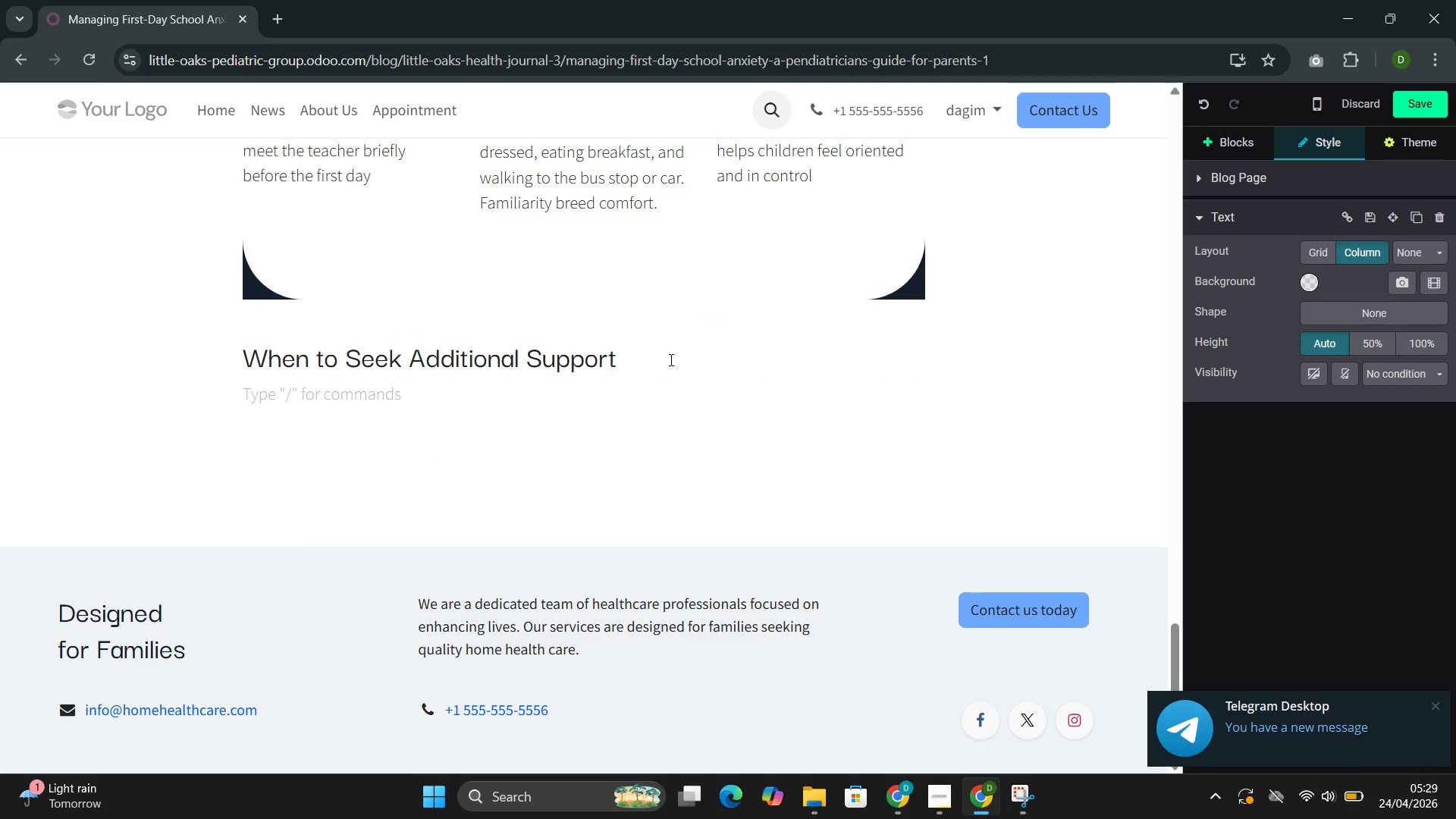 
type(whilemost first-day anxiety resolve within the first few weeks )
key(Backspace)
type(, some childer)
key(Backspace)
key(Backspace)
type(ren need additional help. Contact your r)
key(Backspace)
type(pediatra)
key(Backspace)
type(ician if your child:)
 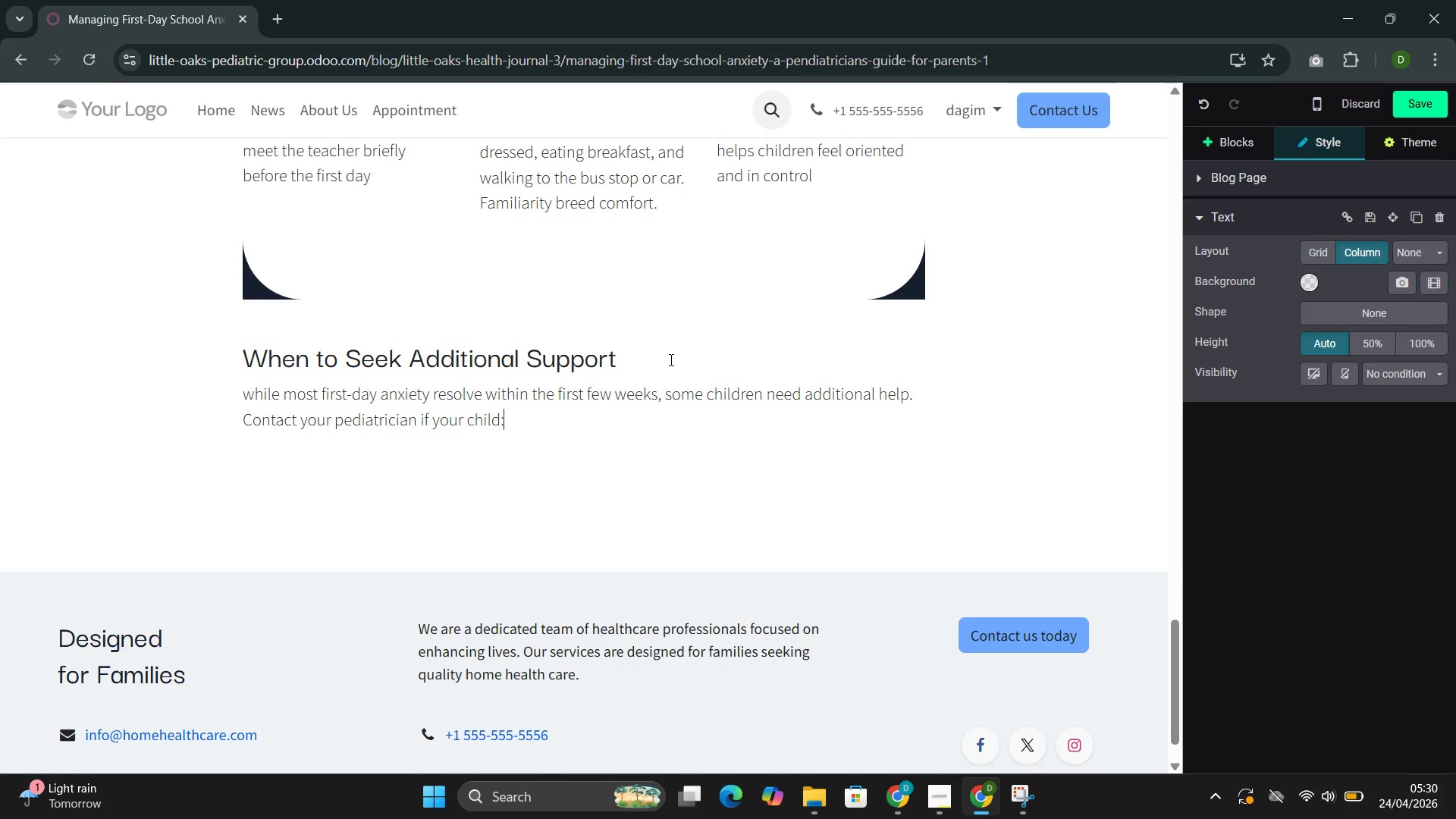 
 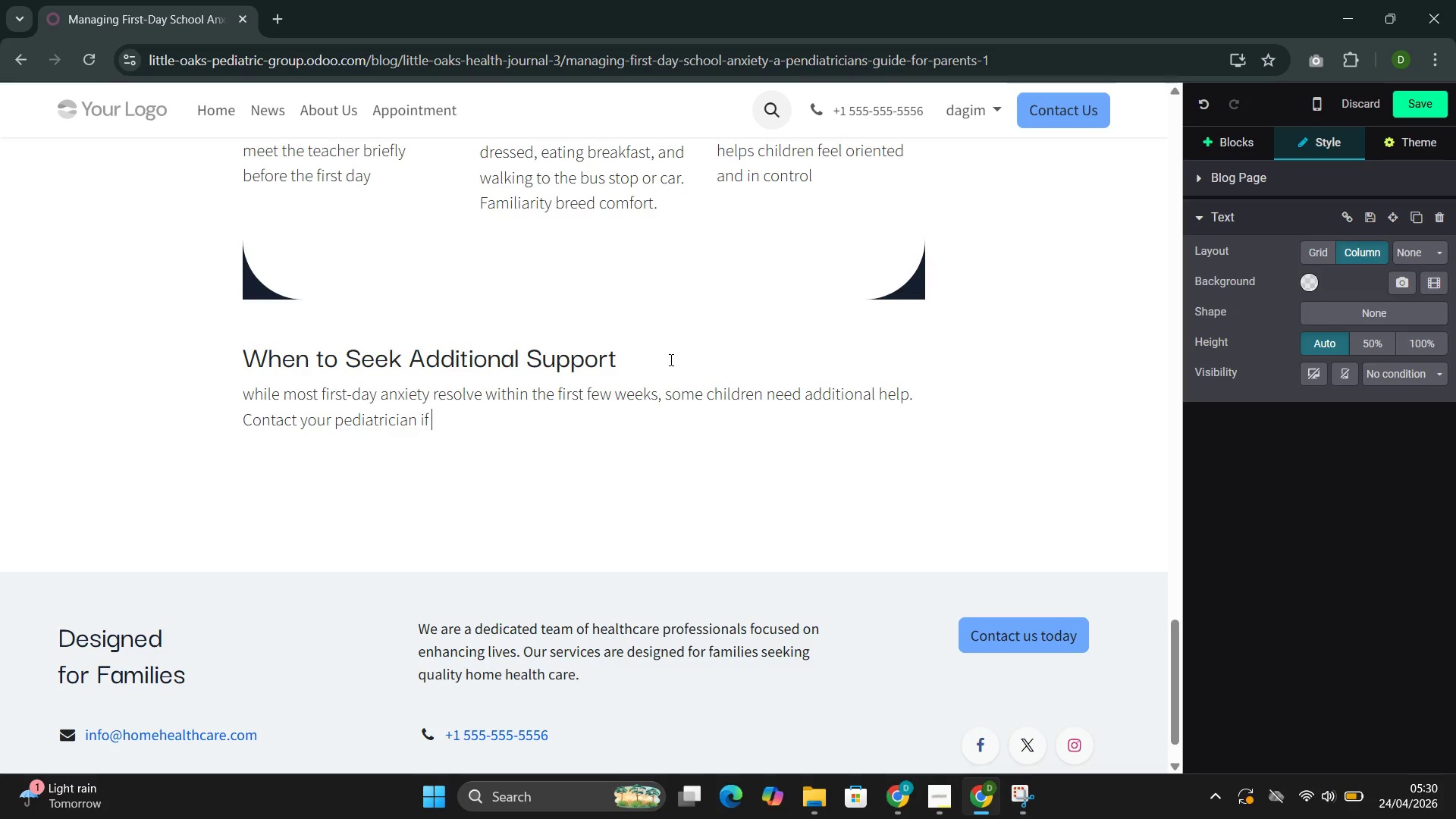 
key(Enter)
 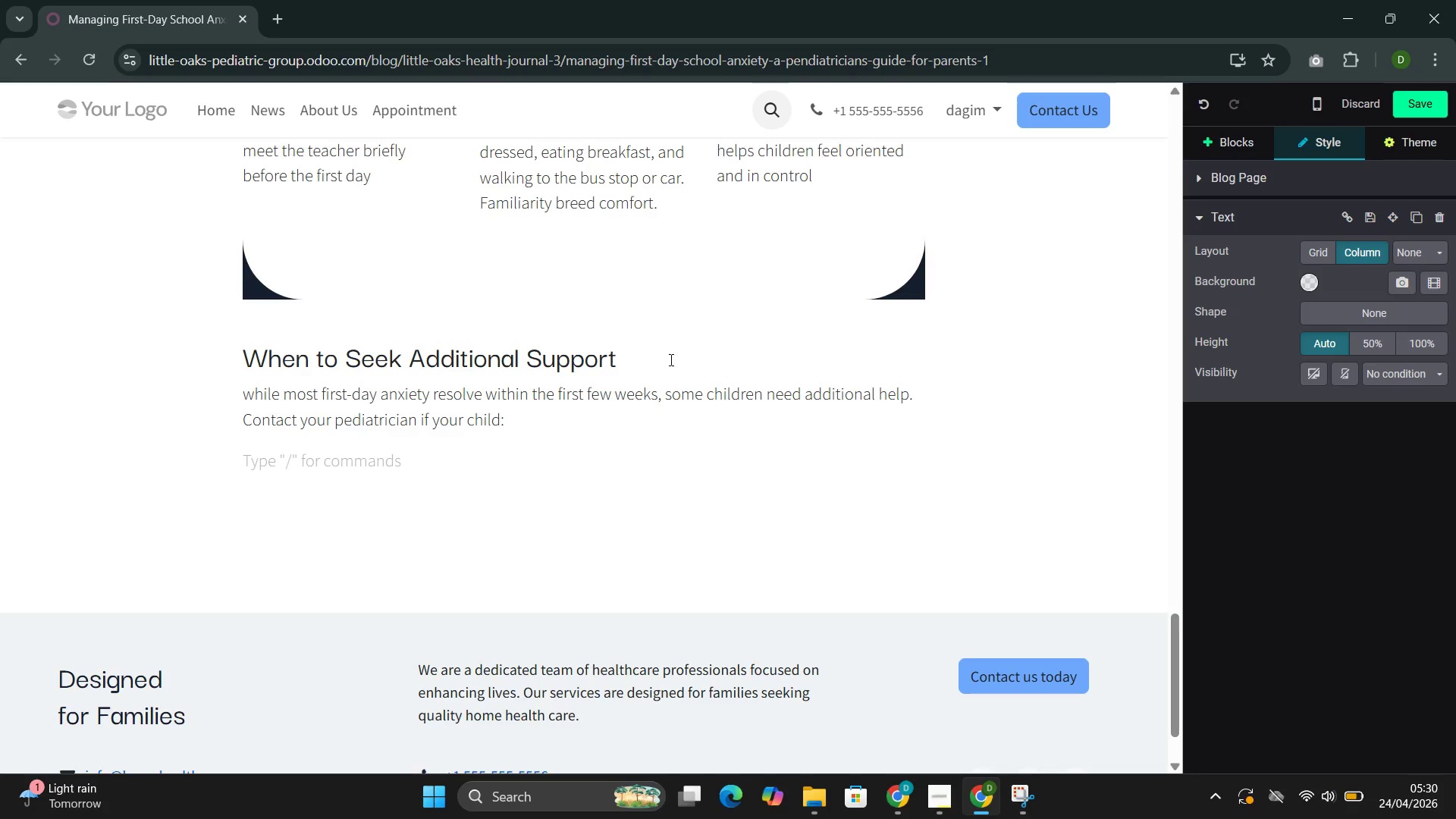 
key(Minus)
 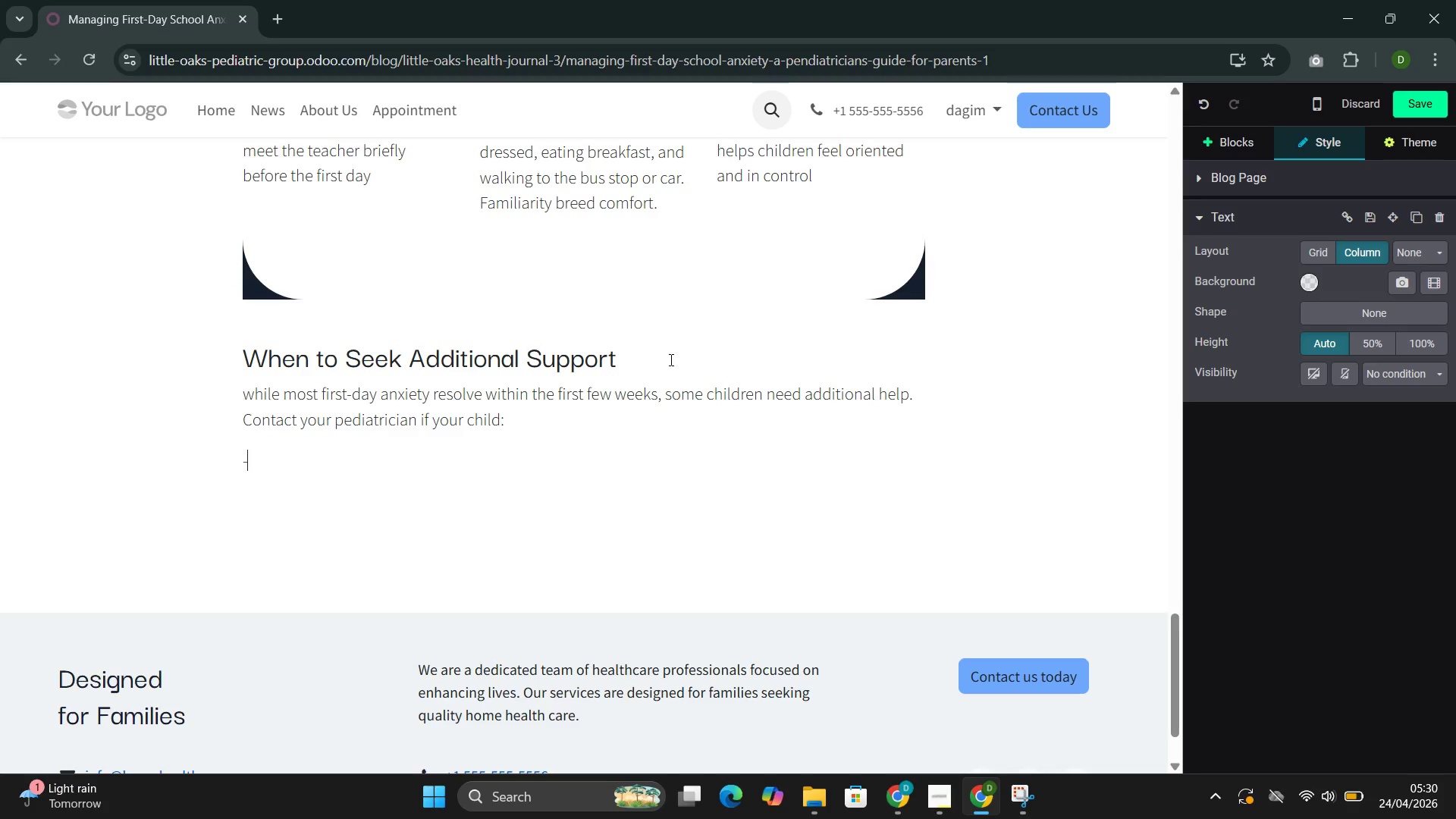 
key(Space)
 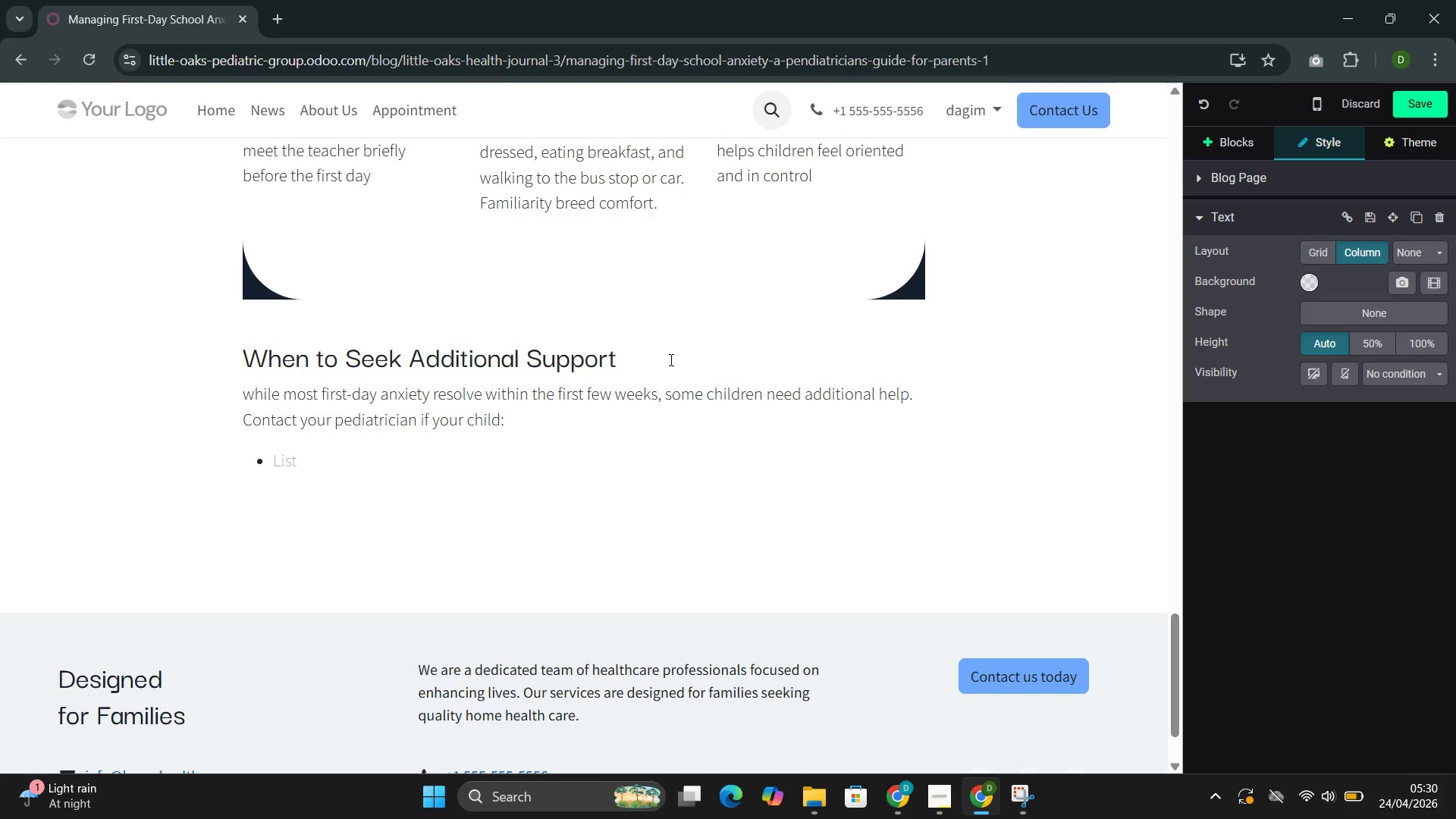 
wait(8.12)
 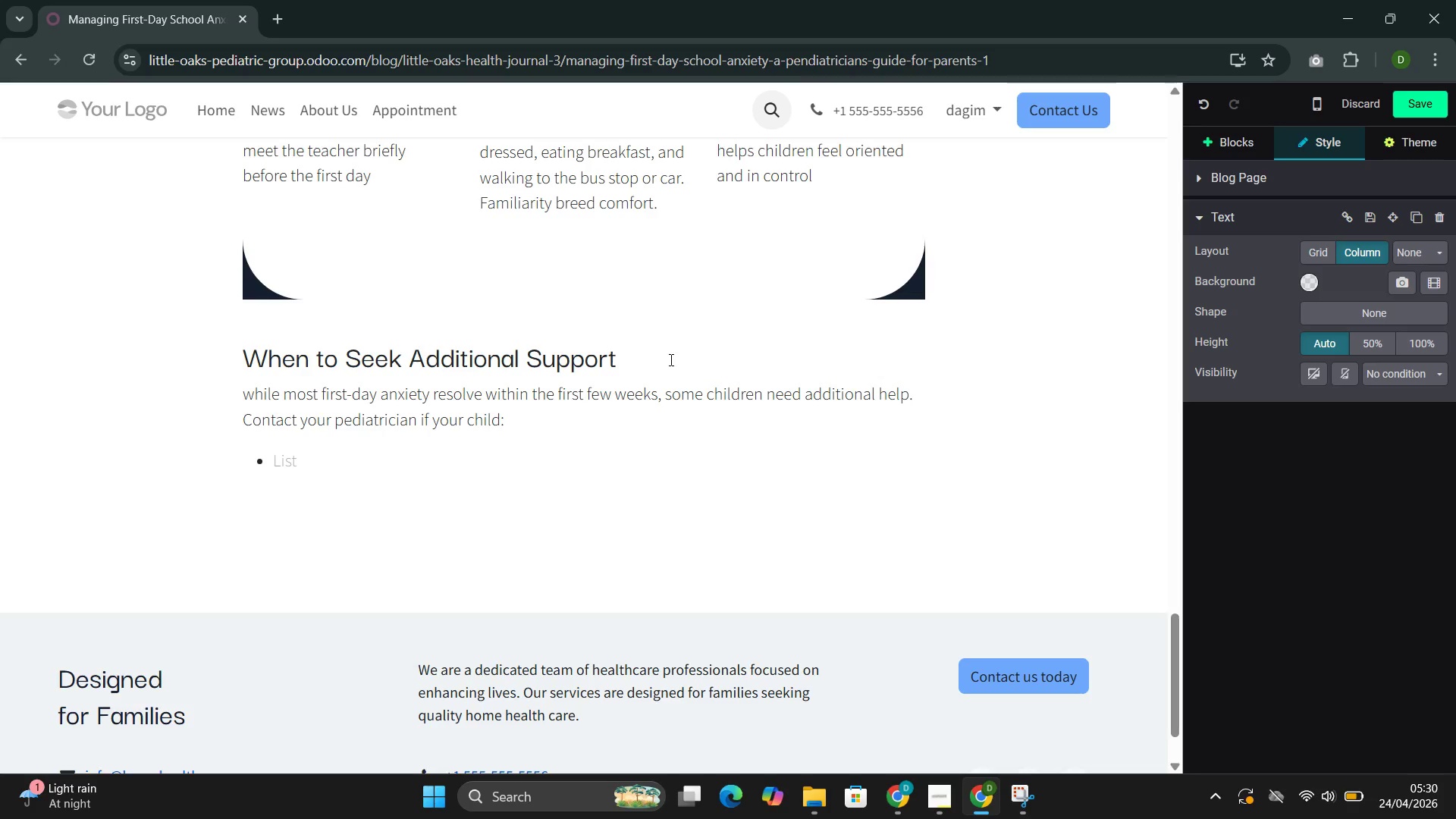 
type(Continues to experience significat distress )
 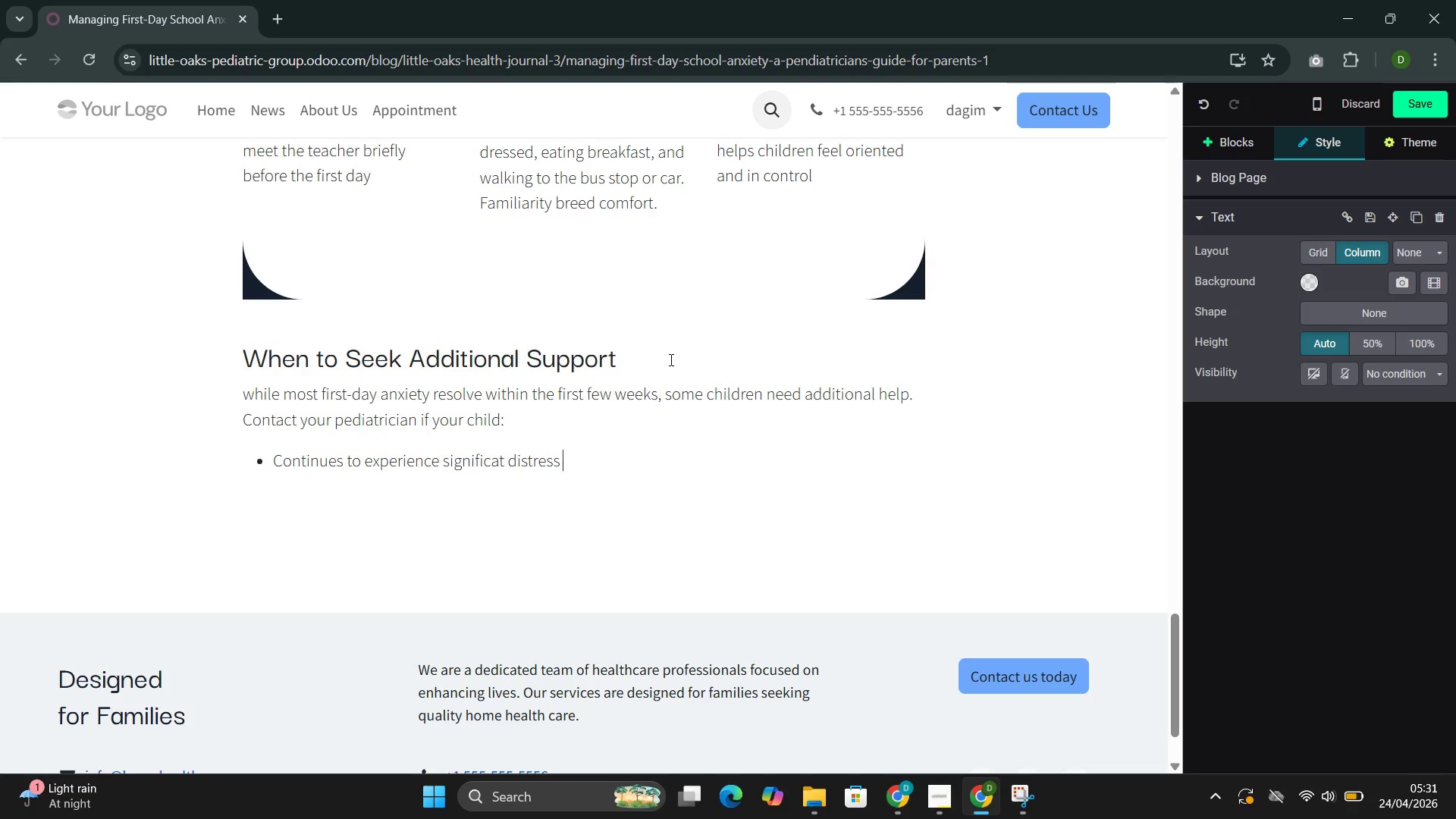 
wait(5.67)
 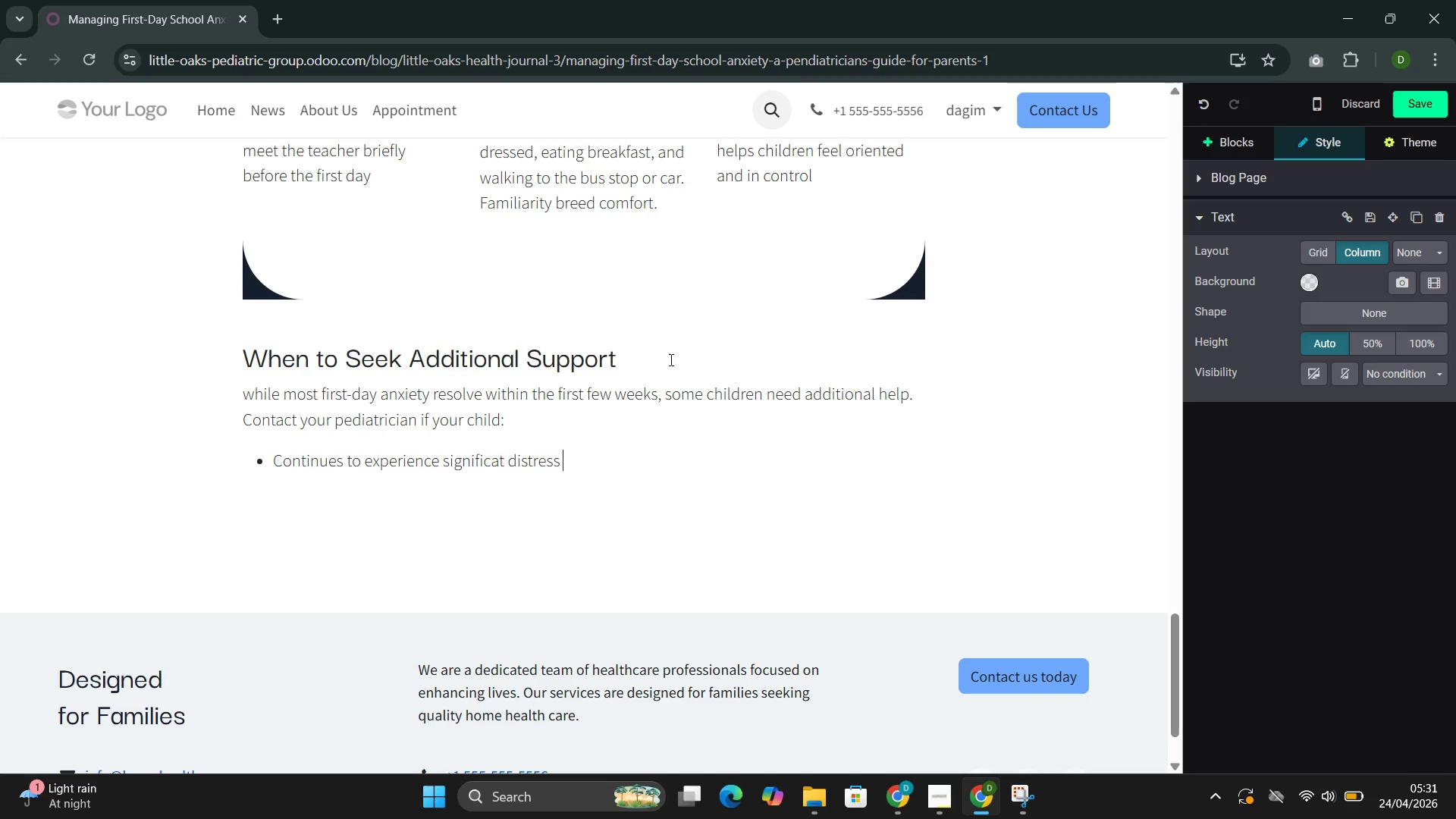 
type(beyond the first month ofschool)
 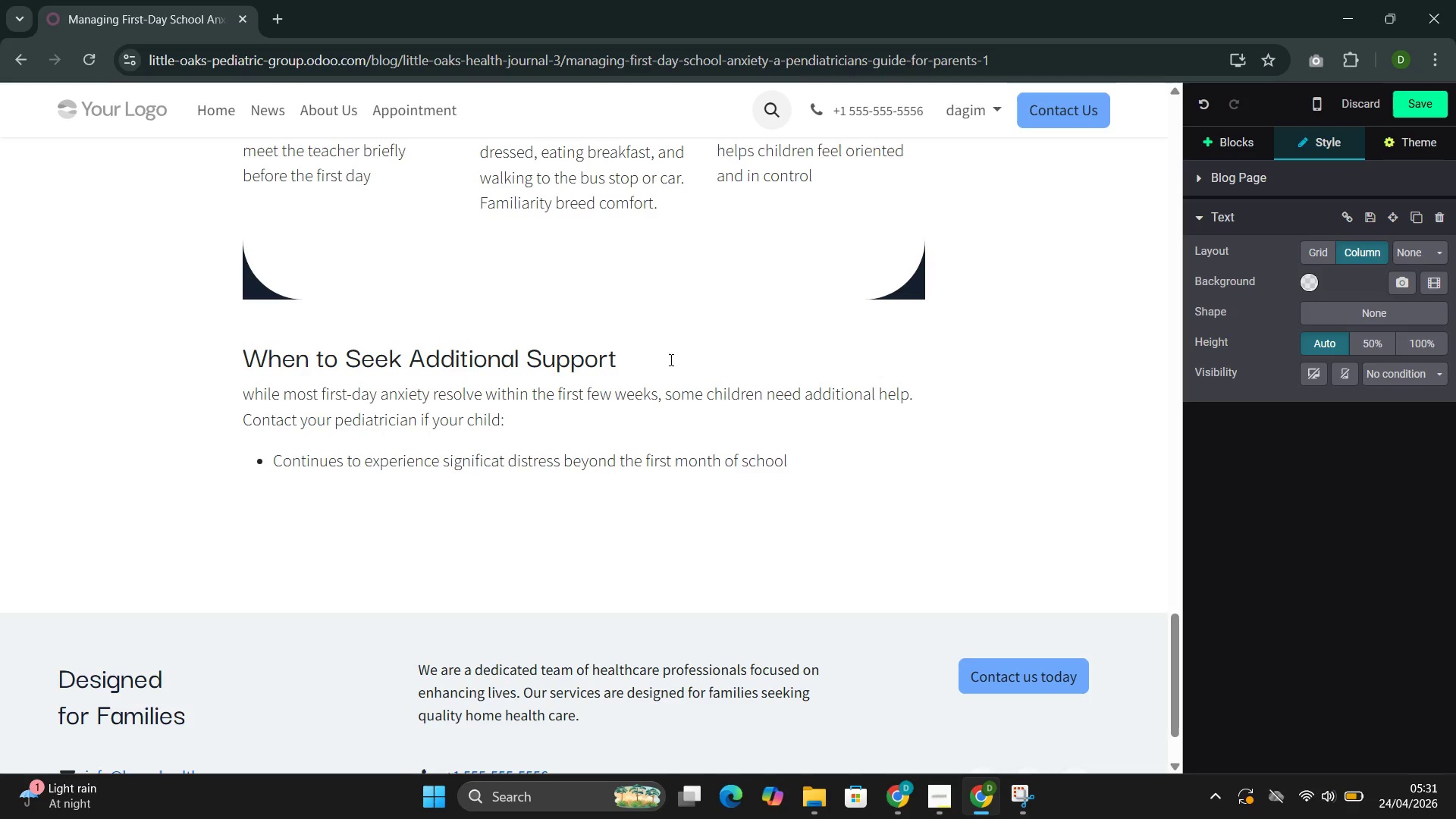 
key(Enter)
 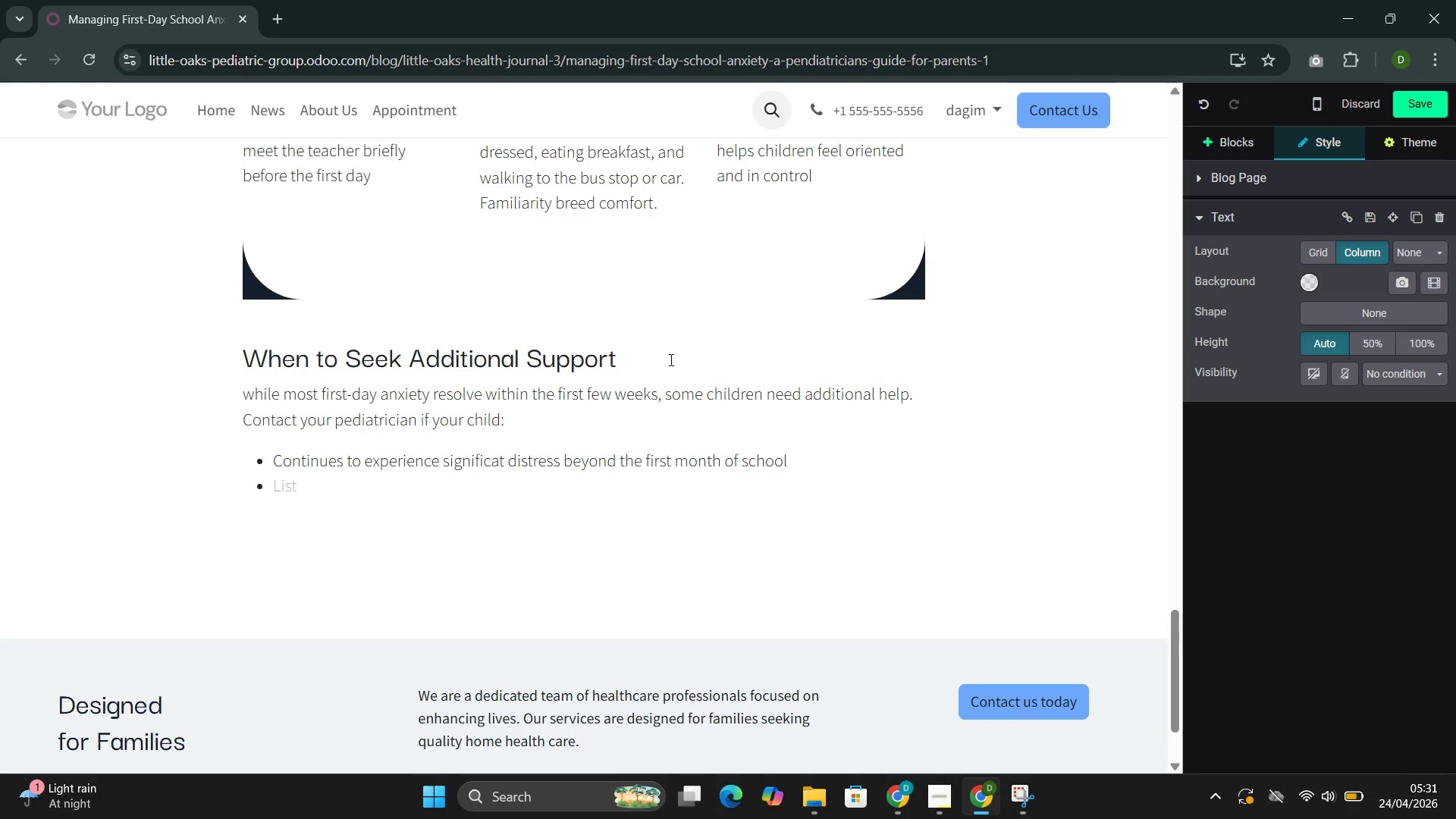 
type(DEvelops physical sys)
key(Backspace)
type(mptom )
key(Backspace)
type(s())
 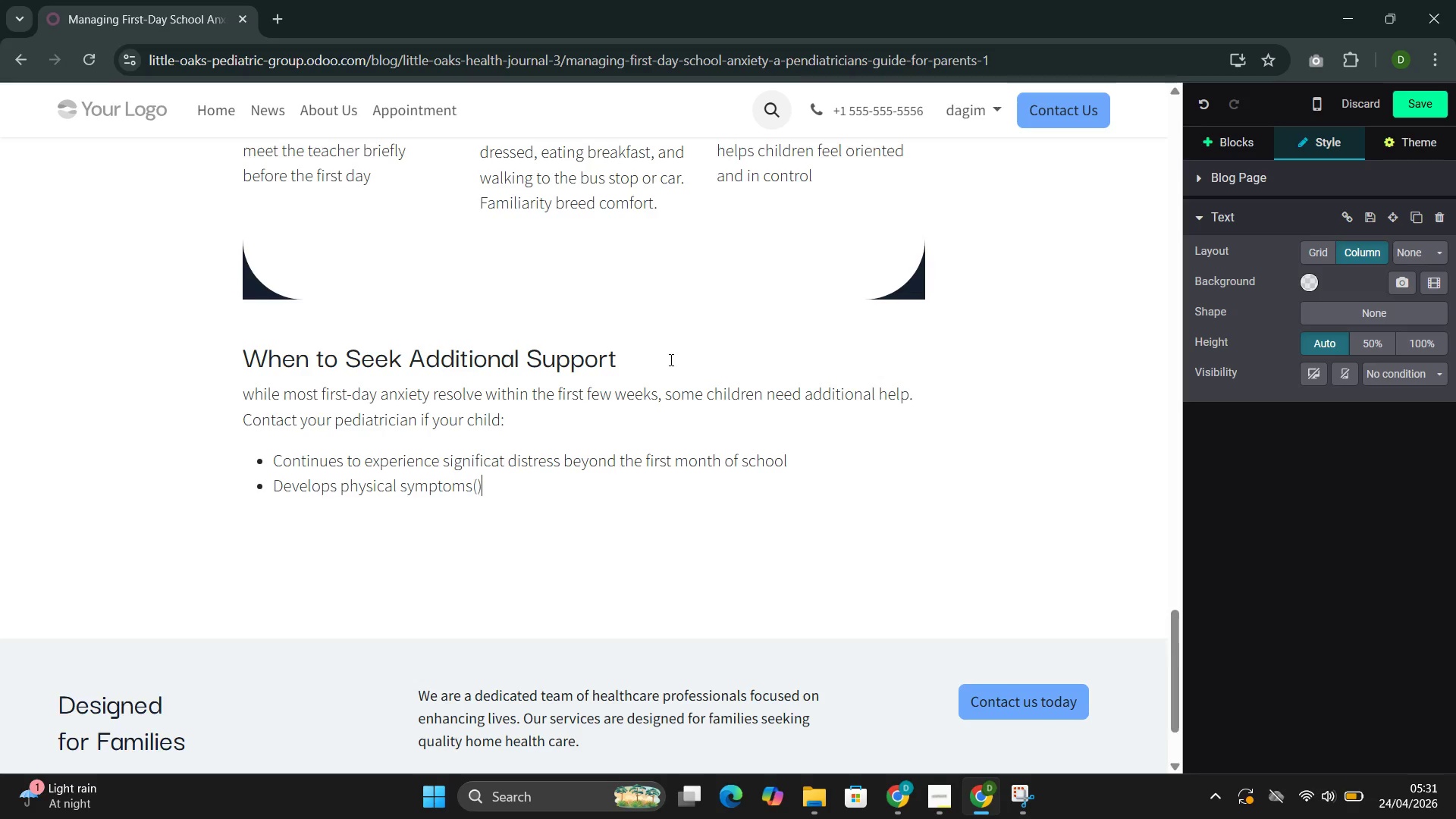 
key(ArrowLeft)
 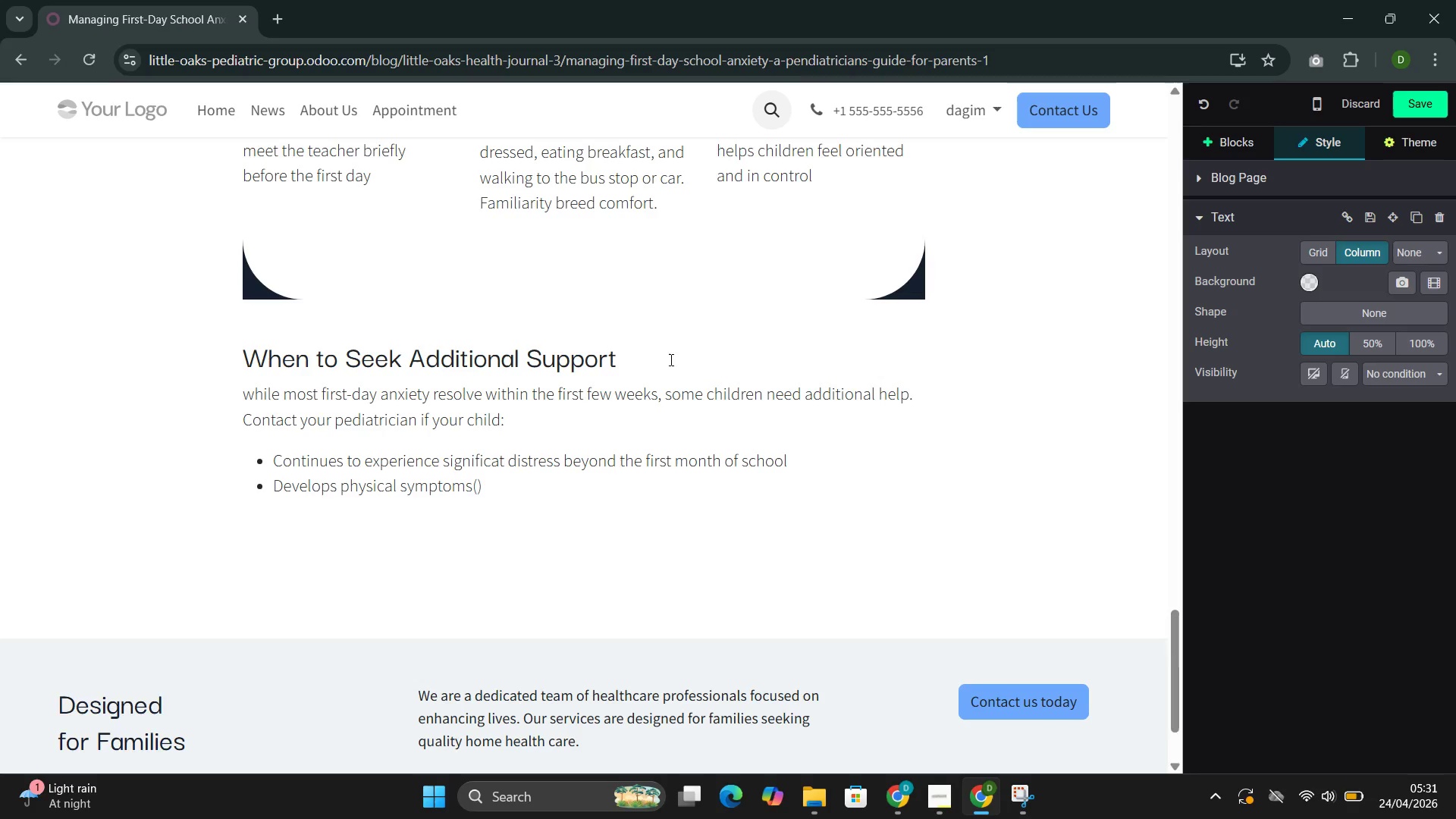 
type(headaches, stomachaches)
 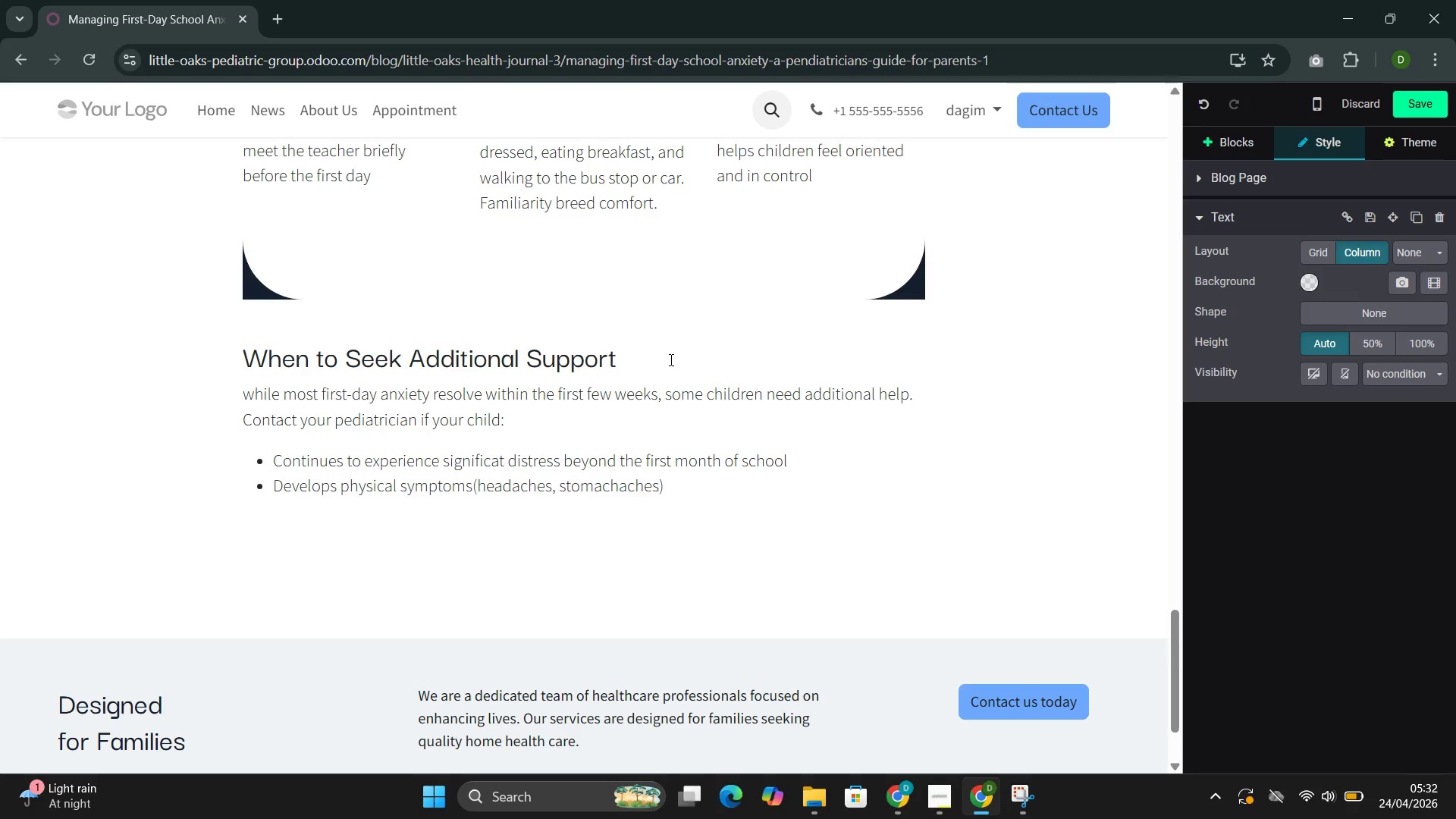 
key(ArrowRight)
 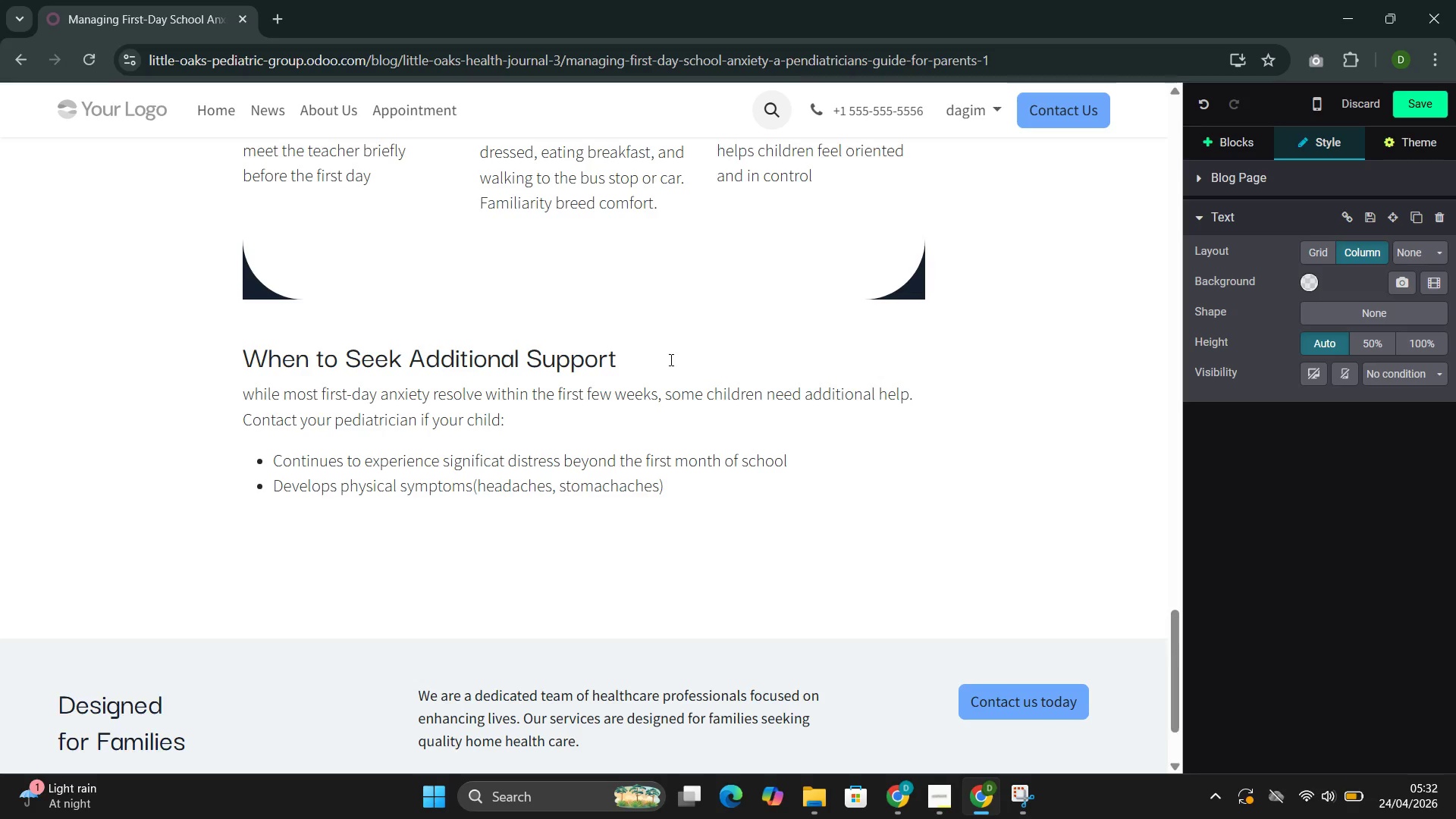 
type( that persist onschool days)
 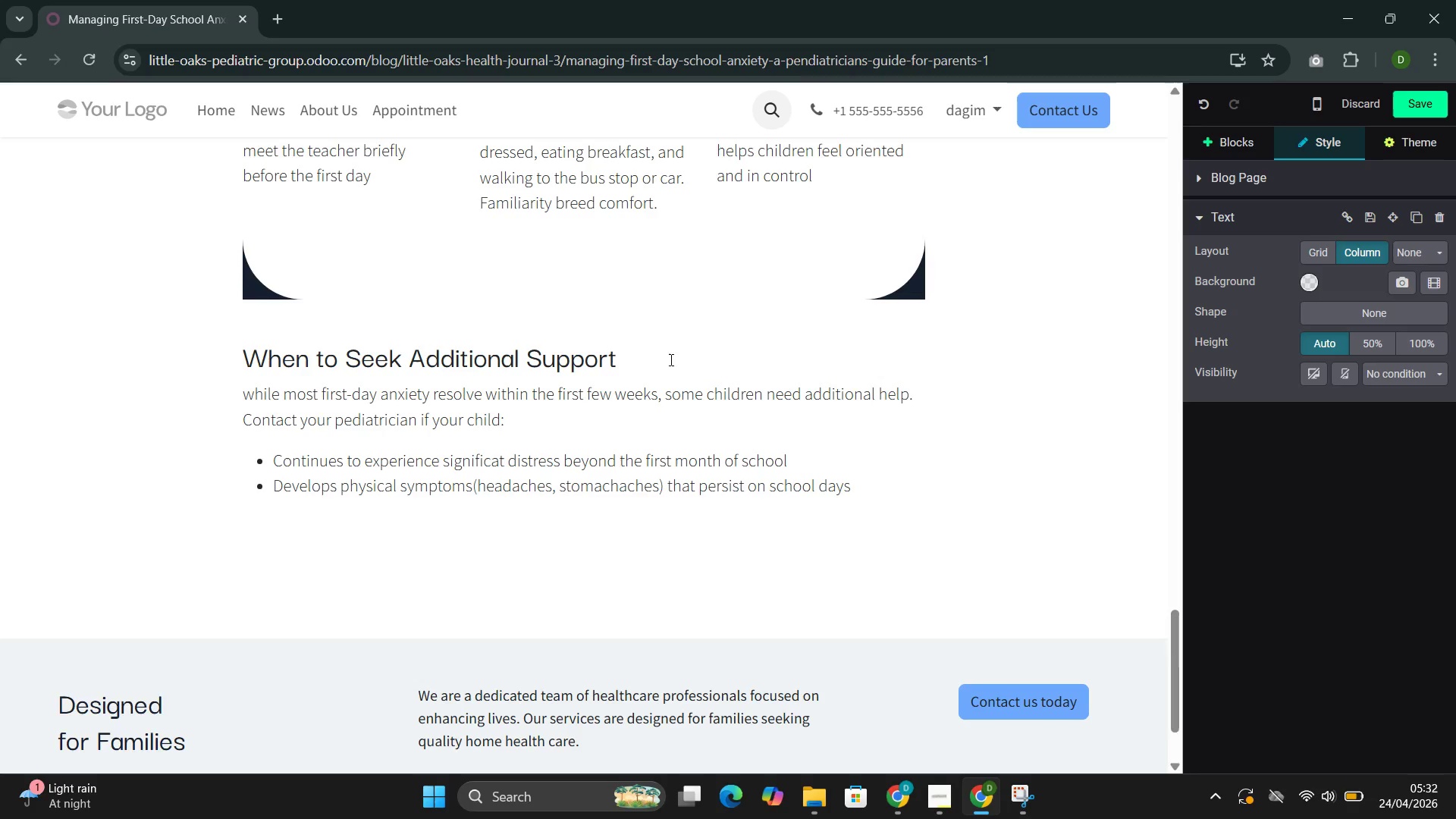 
key(Enter)
 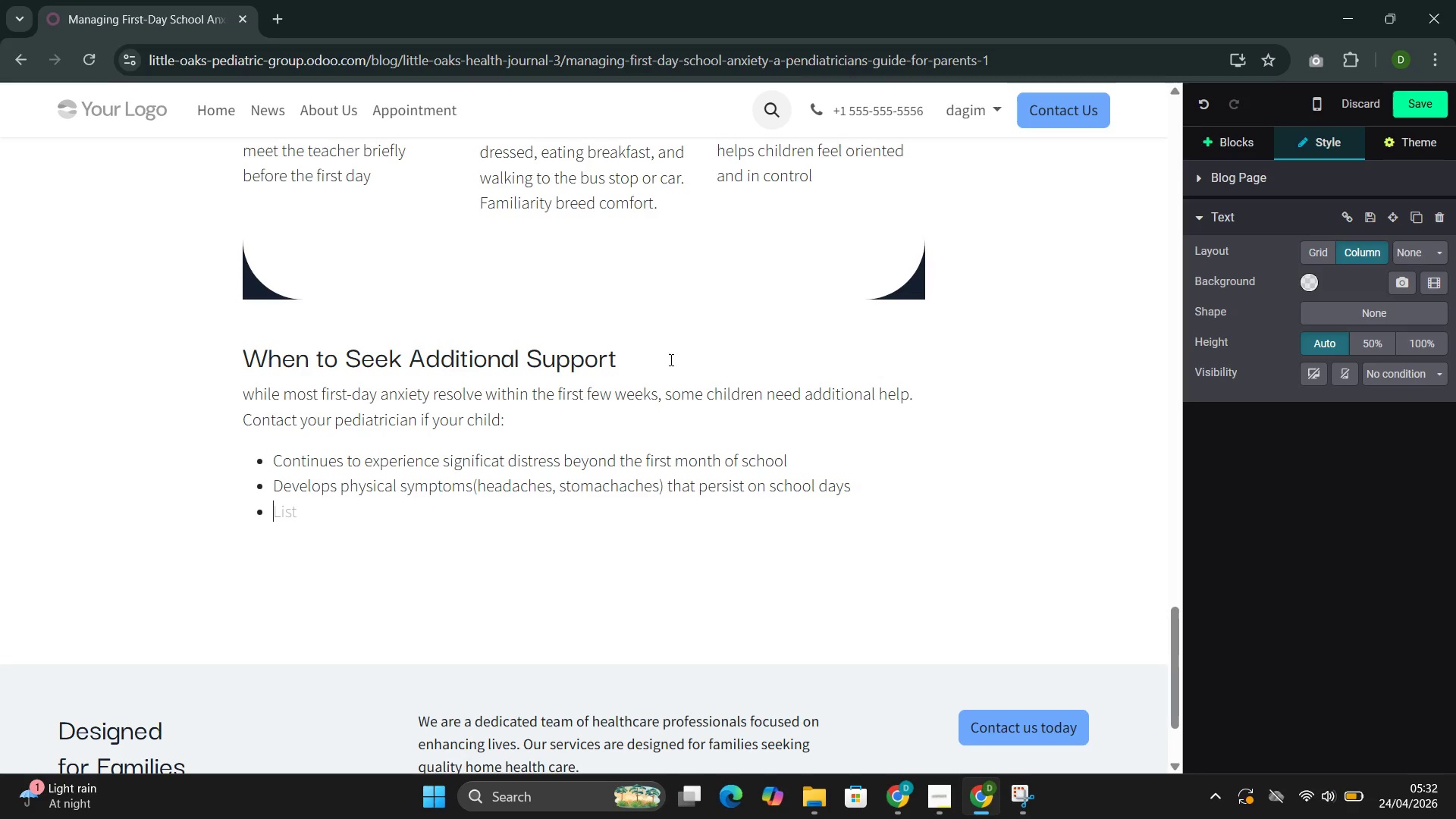 
hold_key(key=ShiftLeft, duration=0.31)
 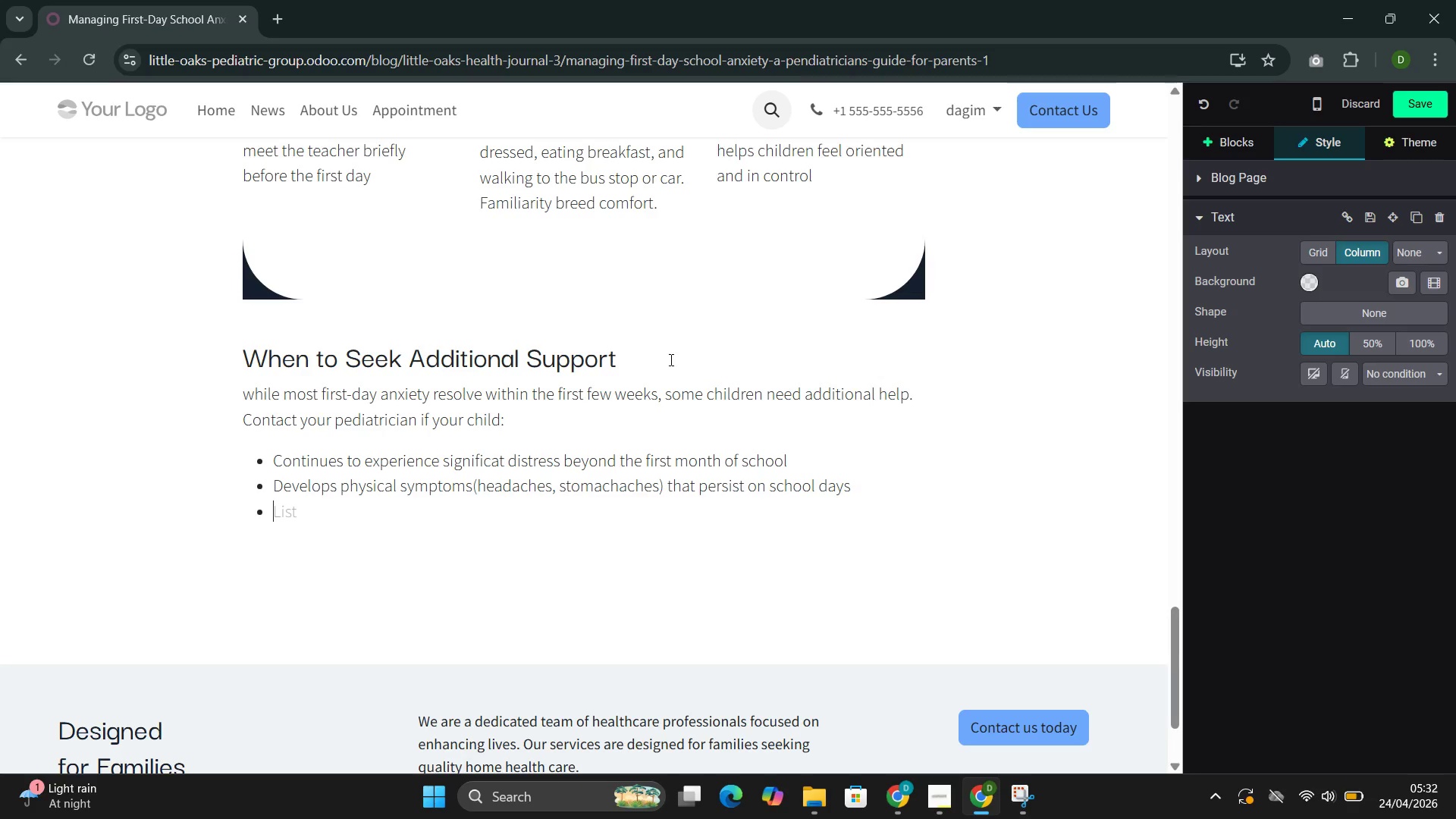 
type(Shows sing)
key(Backspace)
 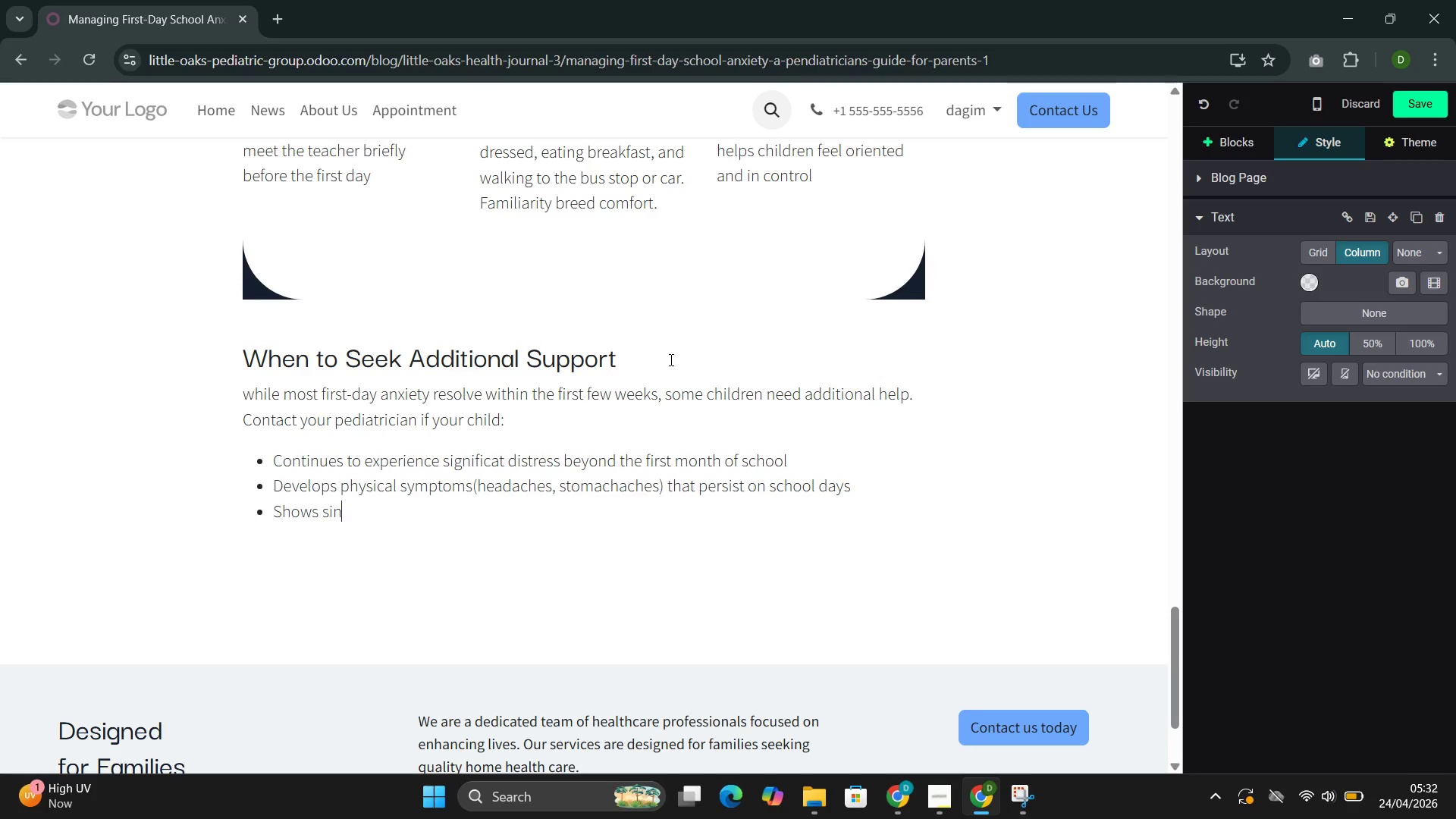 
key(ArrowLeft)
 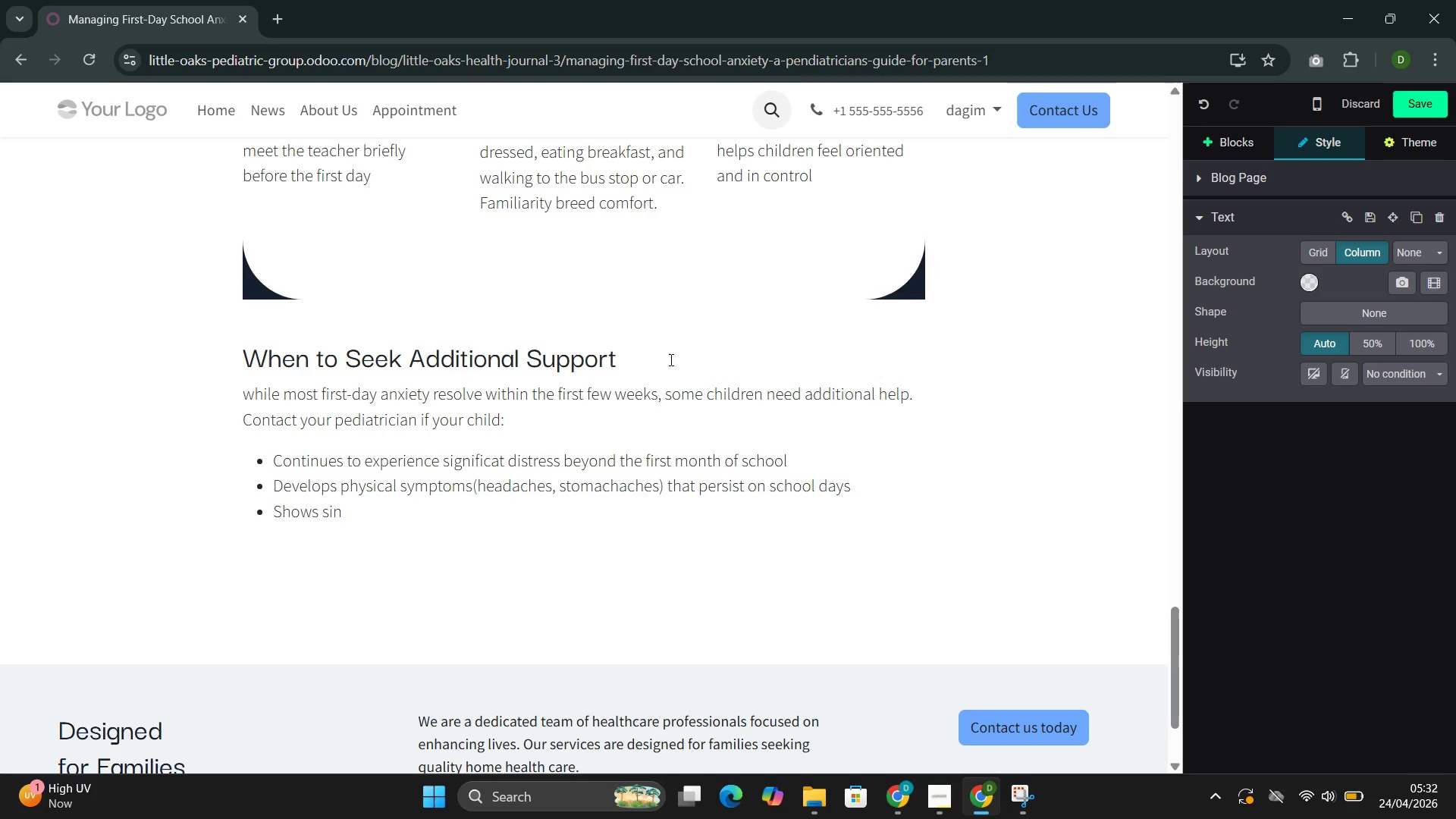 
key(G)
 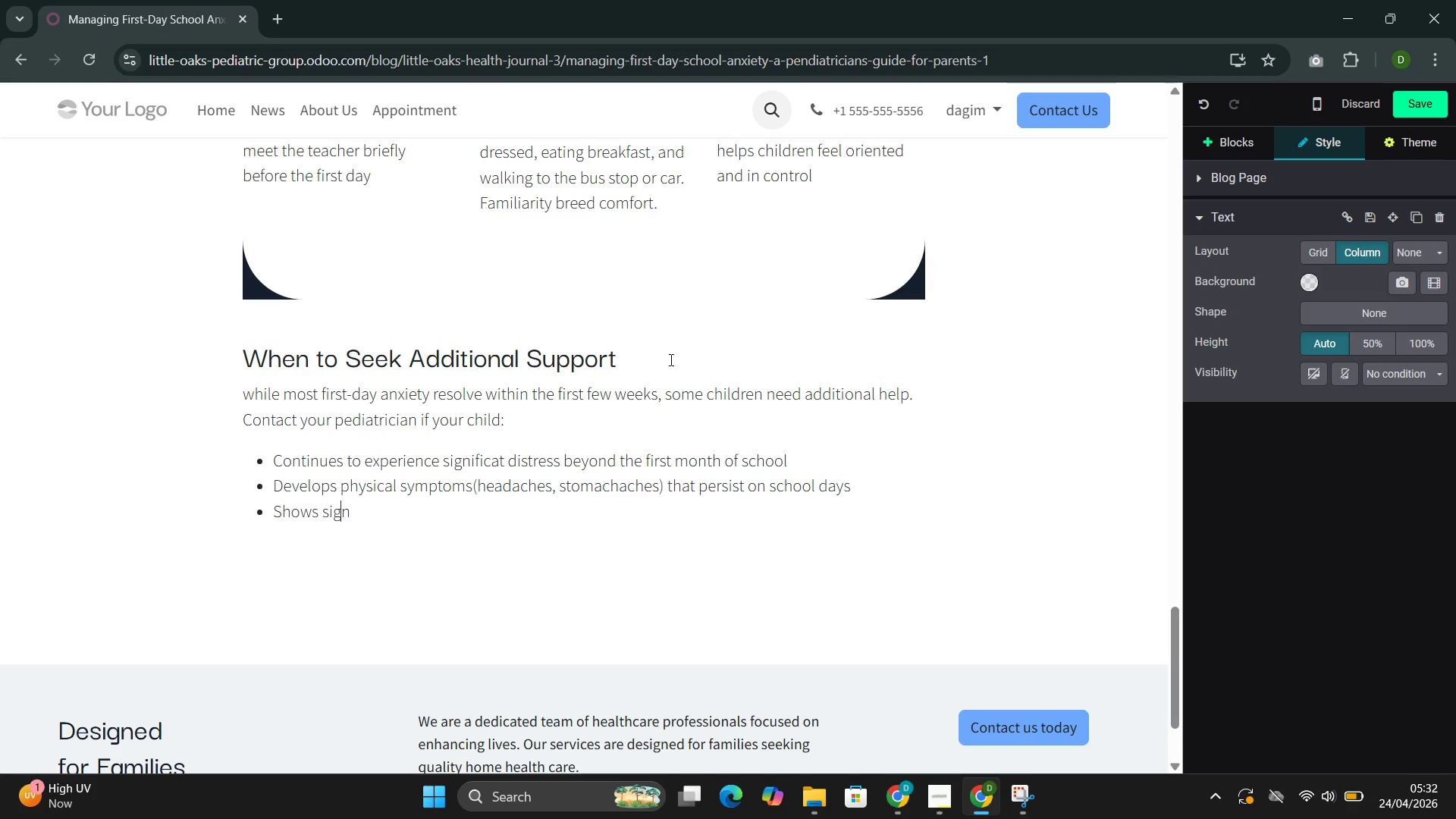 
key(ArrowRight)
 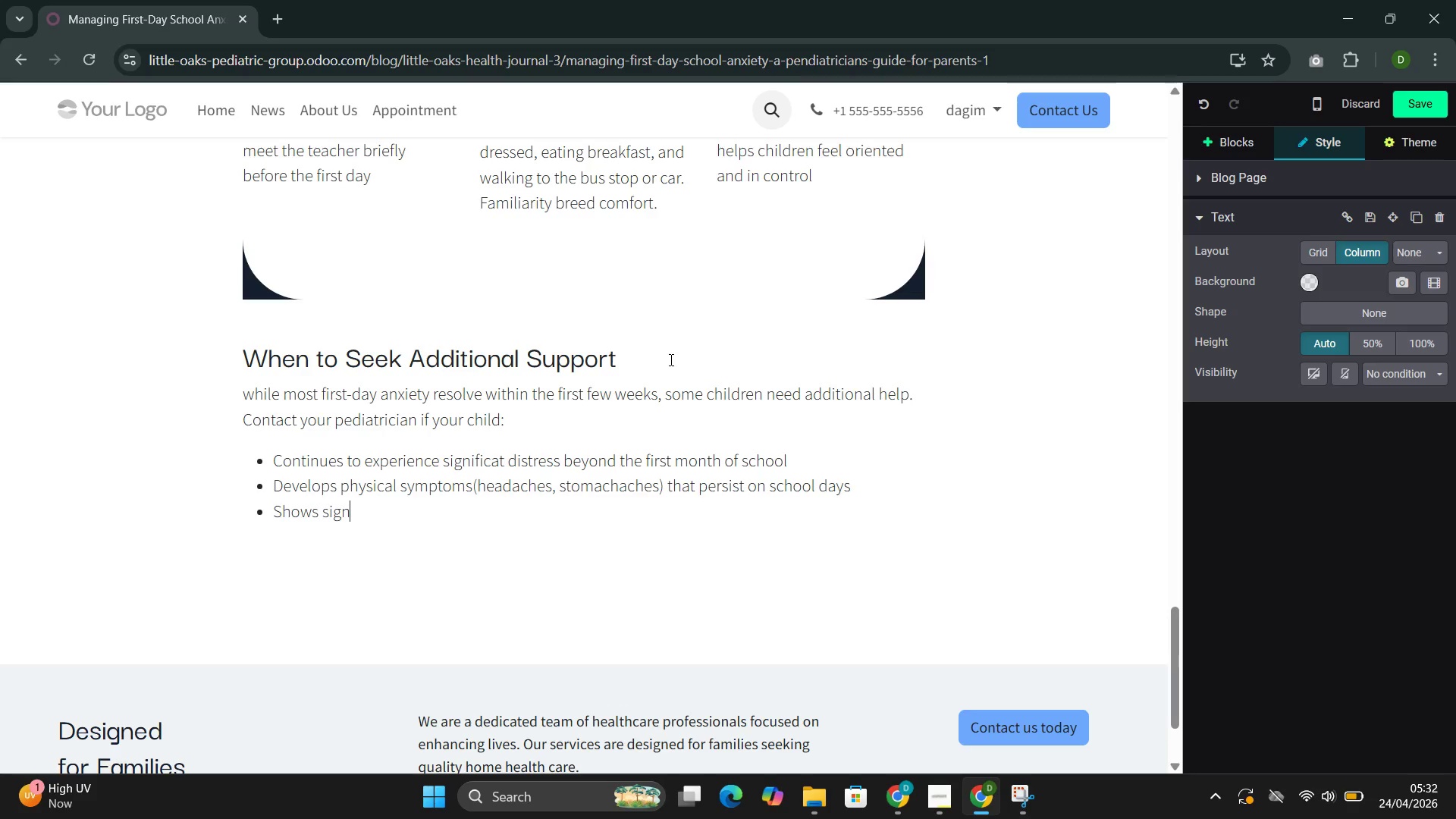 
type(s of school refusal )
key(Backspace)
type(--crying, clinging)
 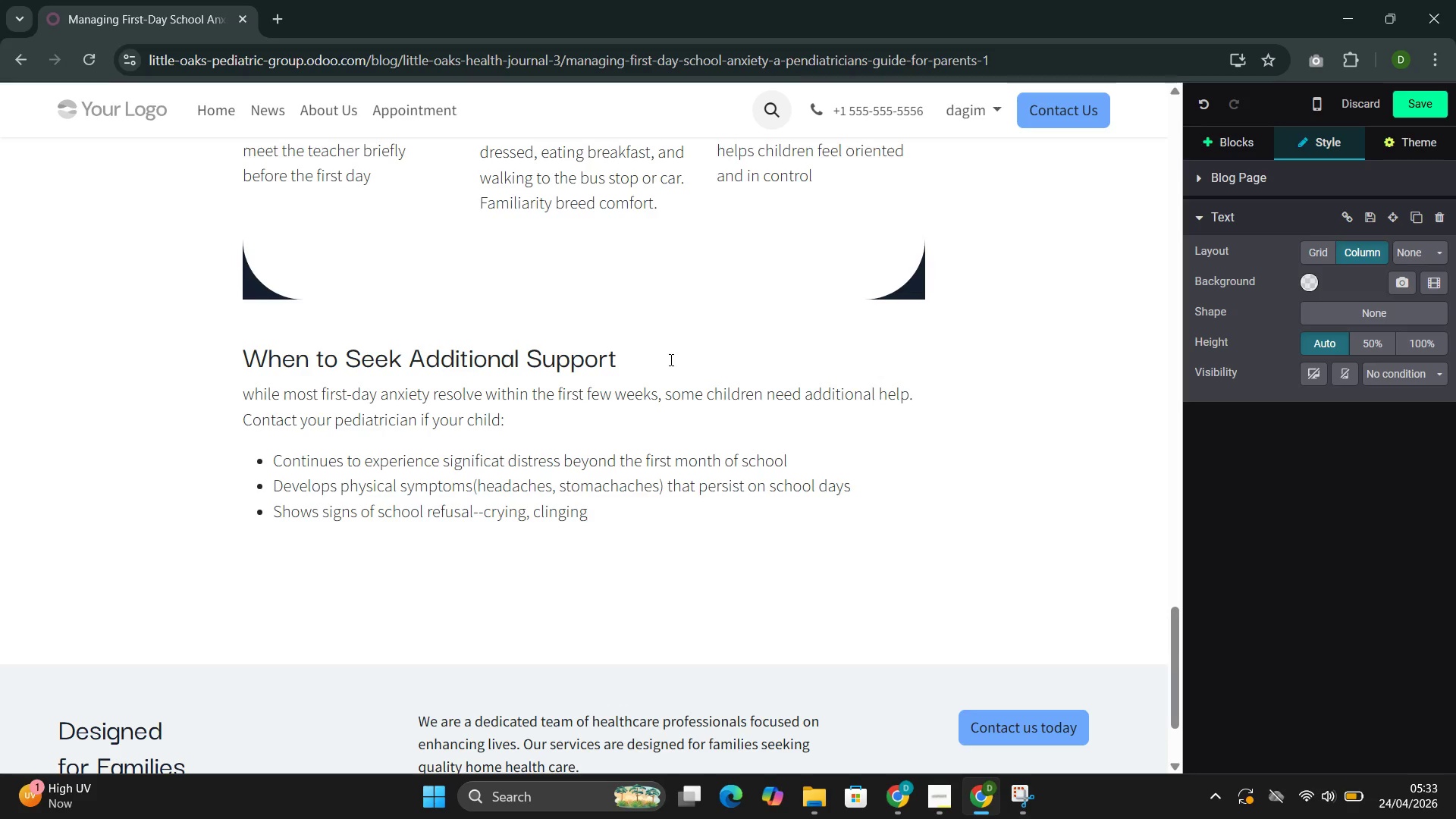 
wait(9.83)
 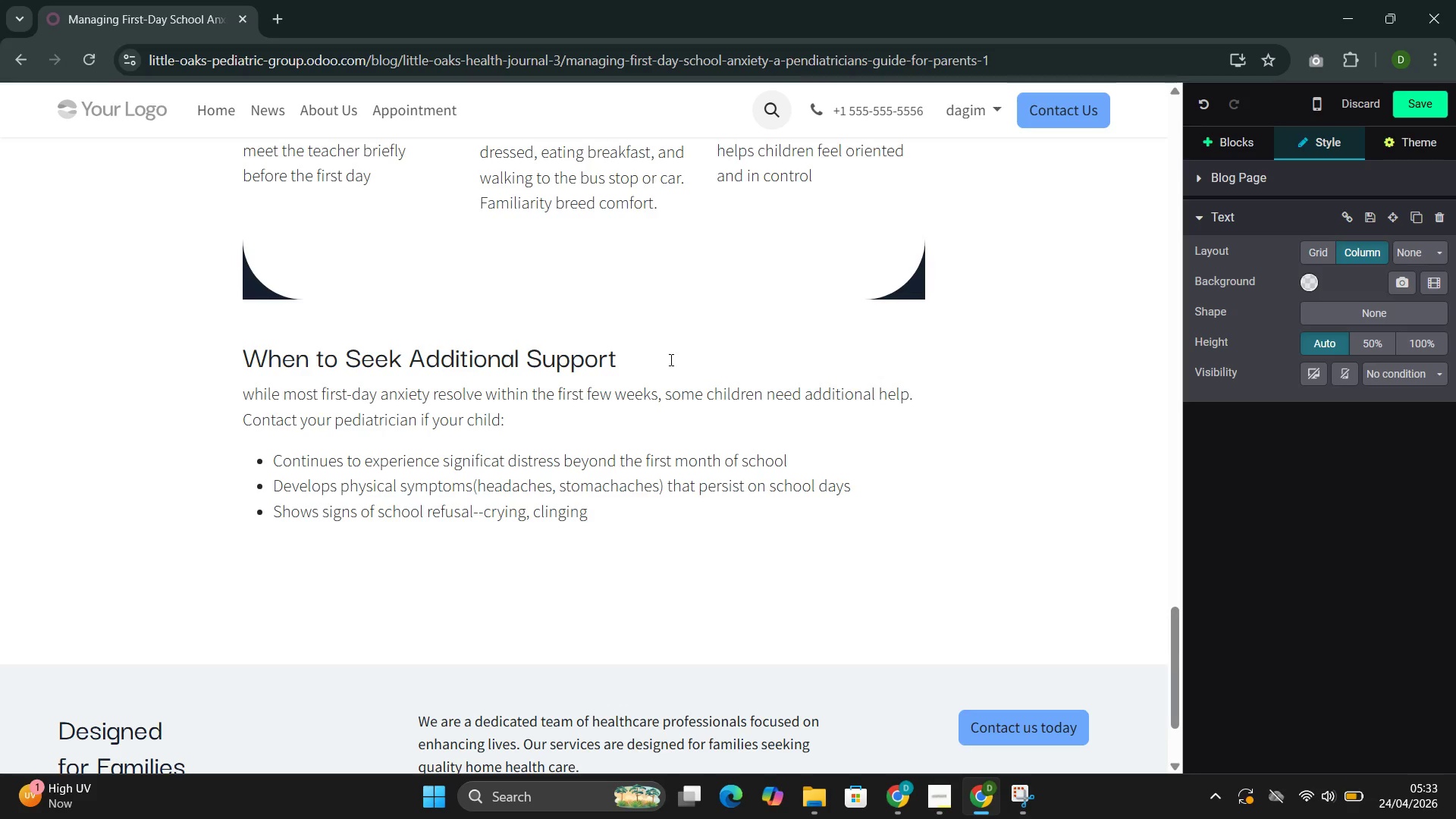 
type(, or fll resistance to attending )
 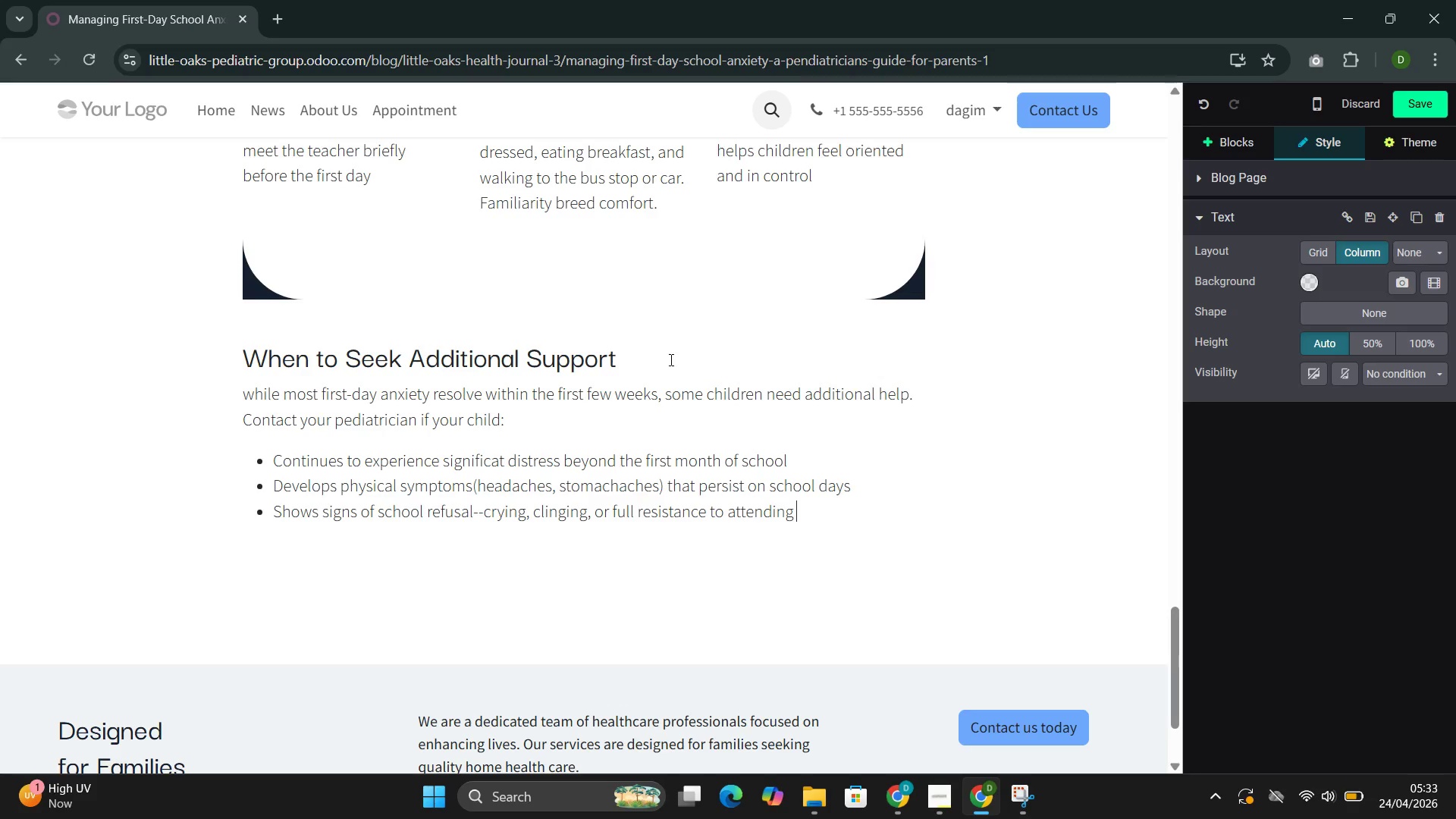 
wait(5.09)
 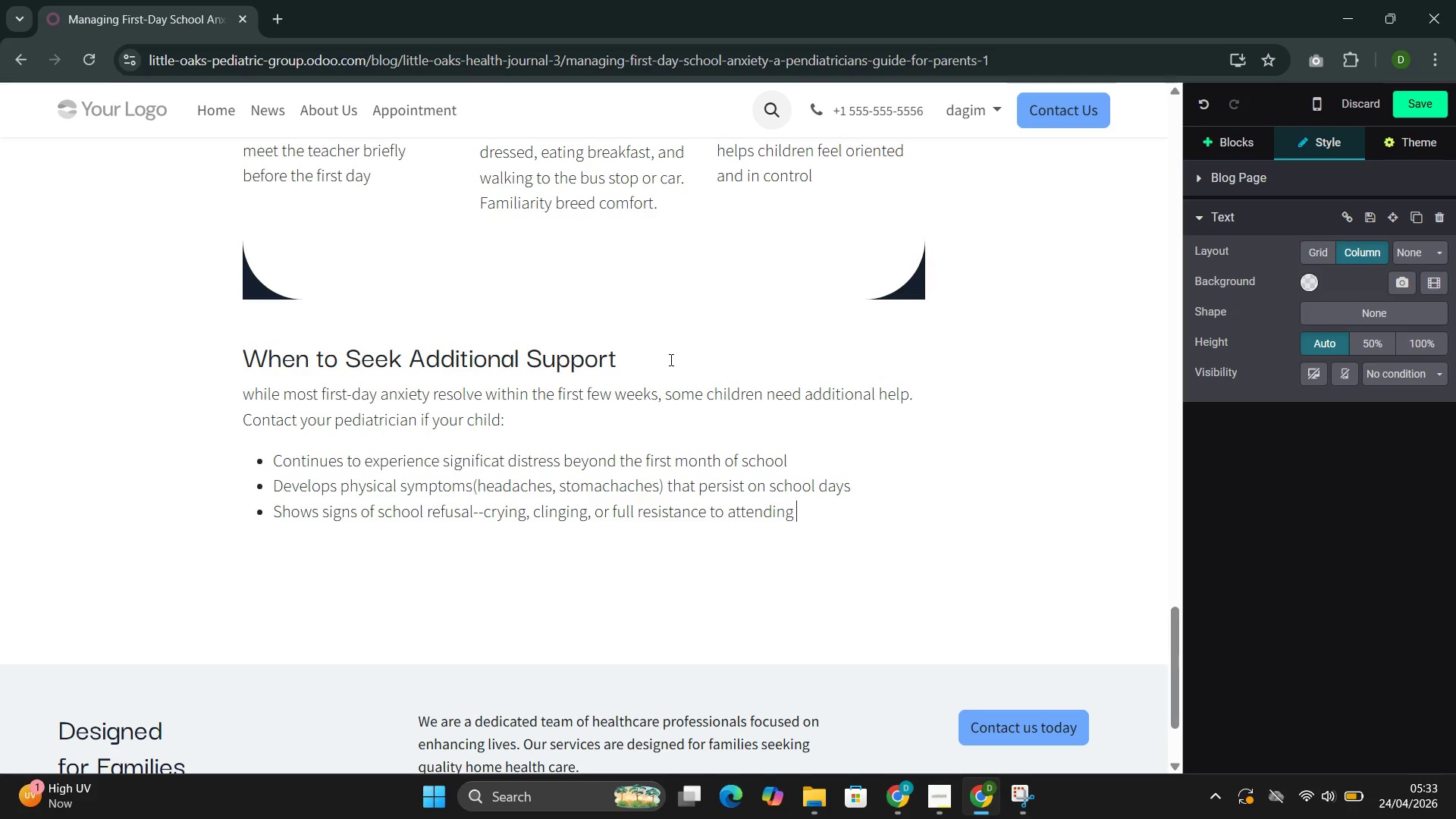 
key(Enter)
 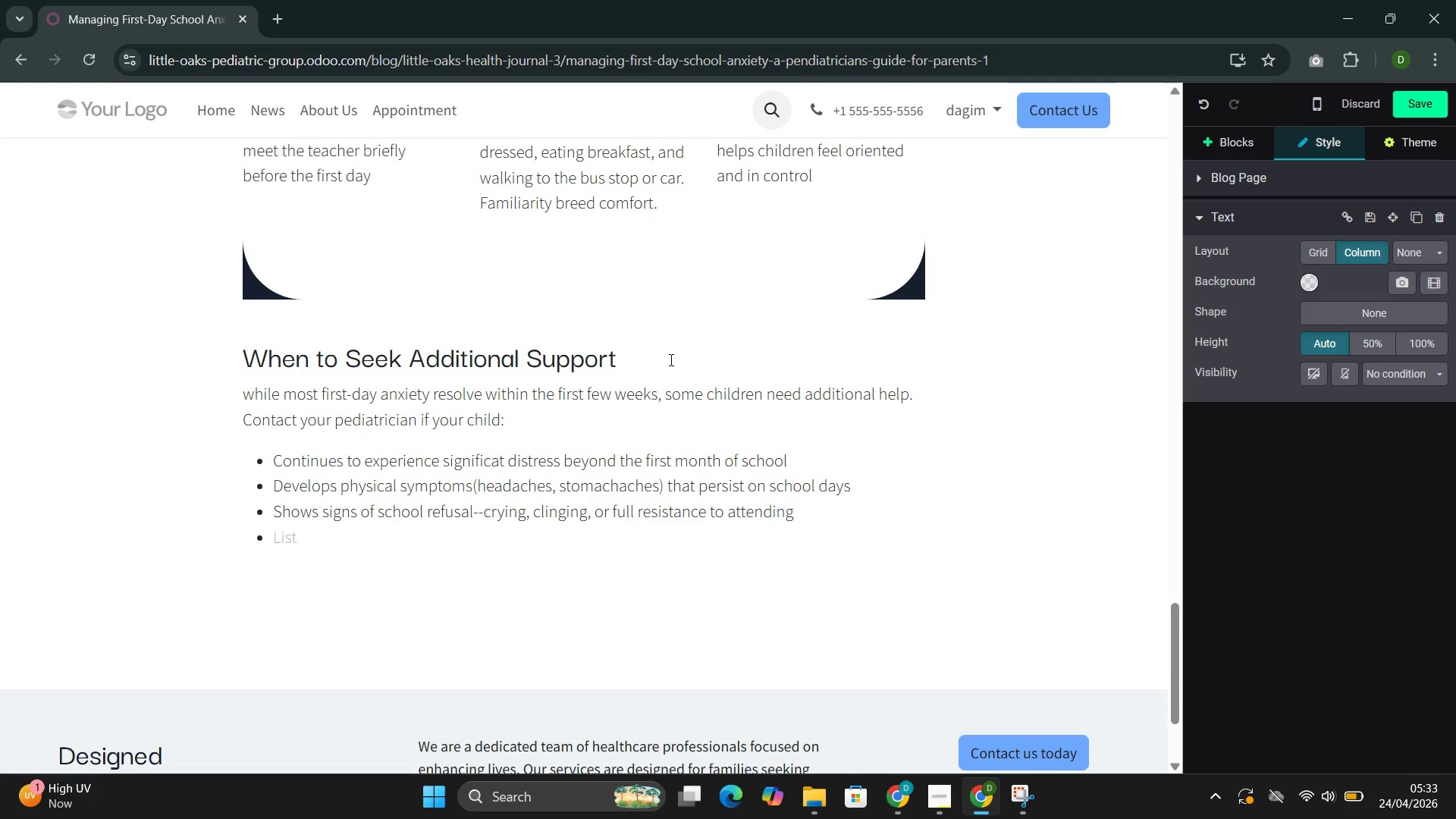 
key(Backspace)
key(Backspace)
type(At Little Oaks, we can assess whether your child's anxiety is within th norml developmental range or would benefit from additional support and resources )
 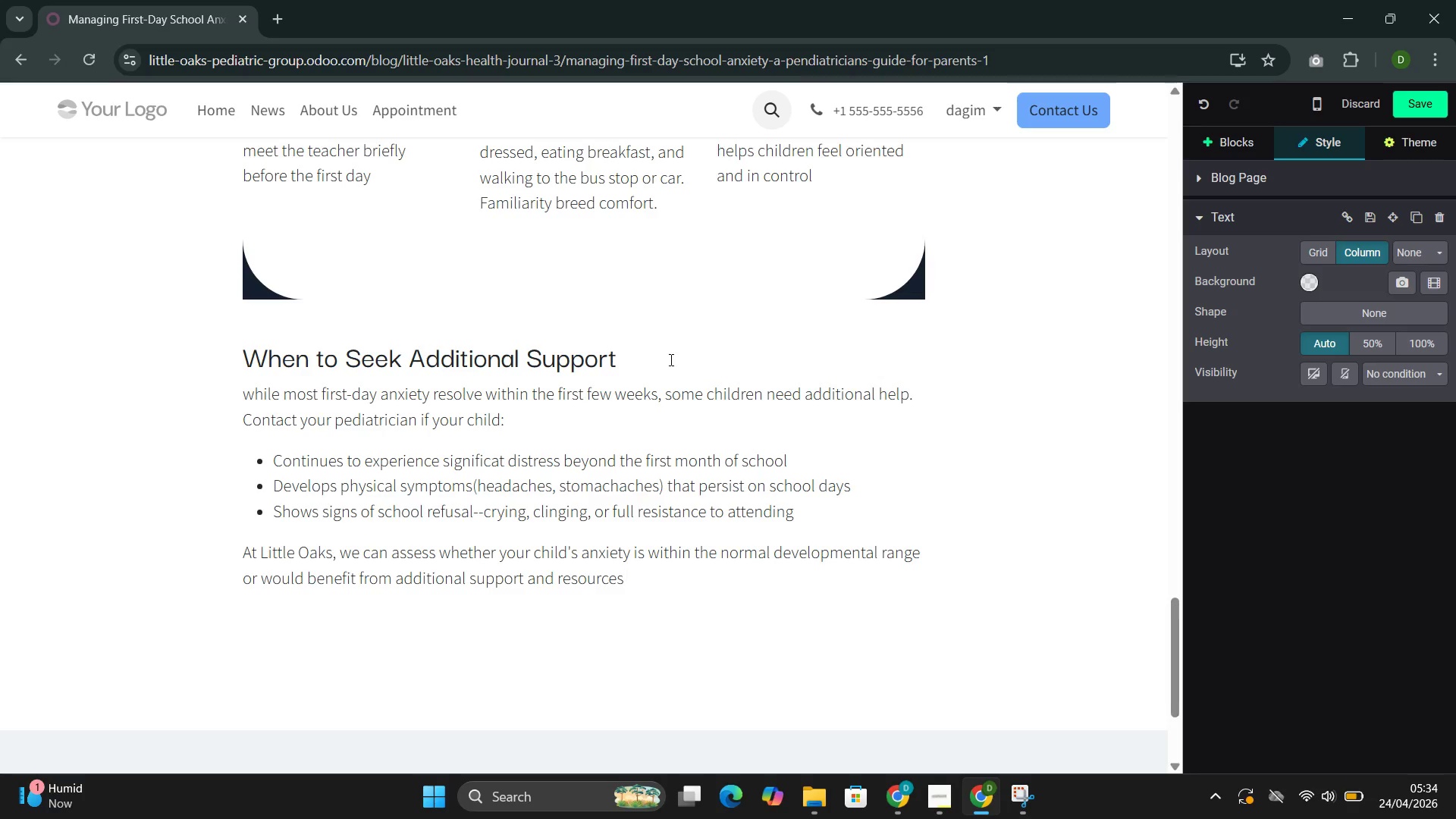 
wait(22.17)
 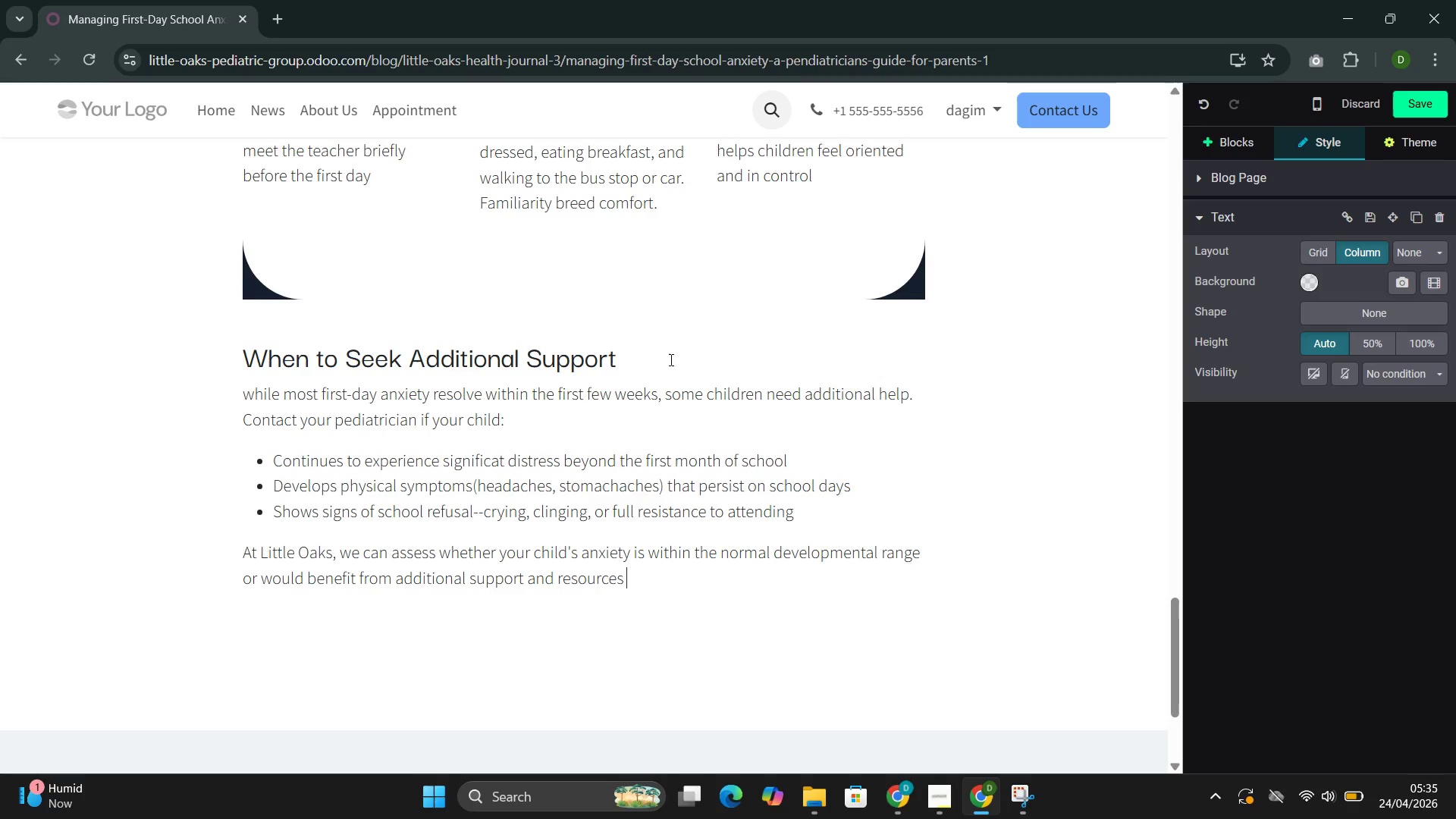 
mouse_move([1210, 192])
 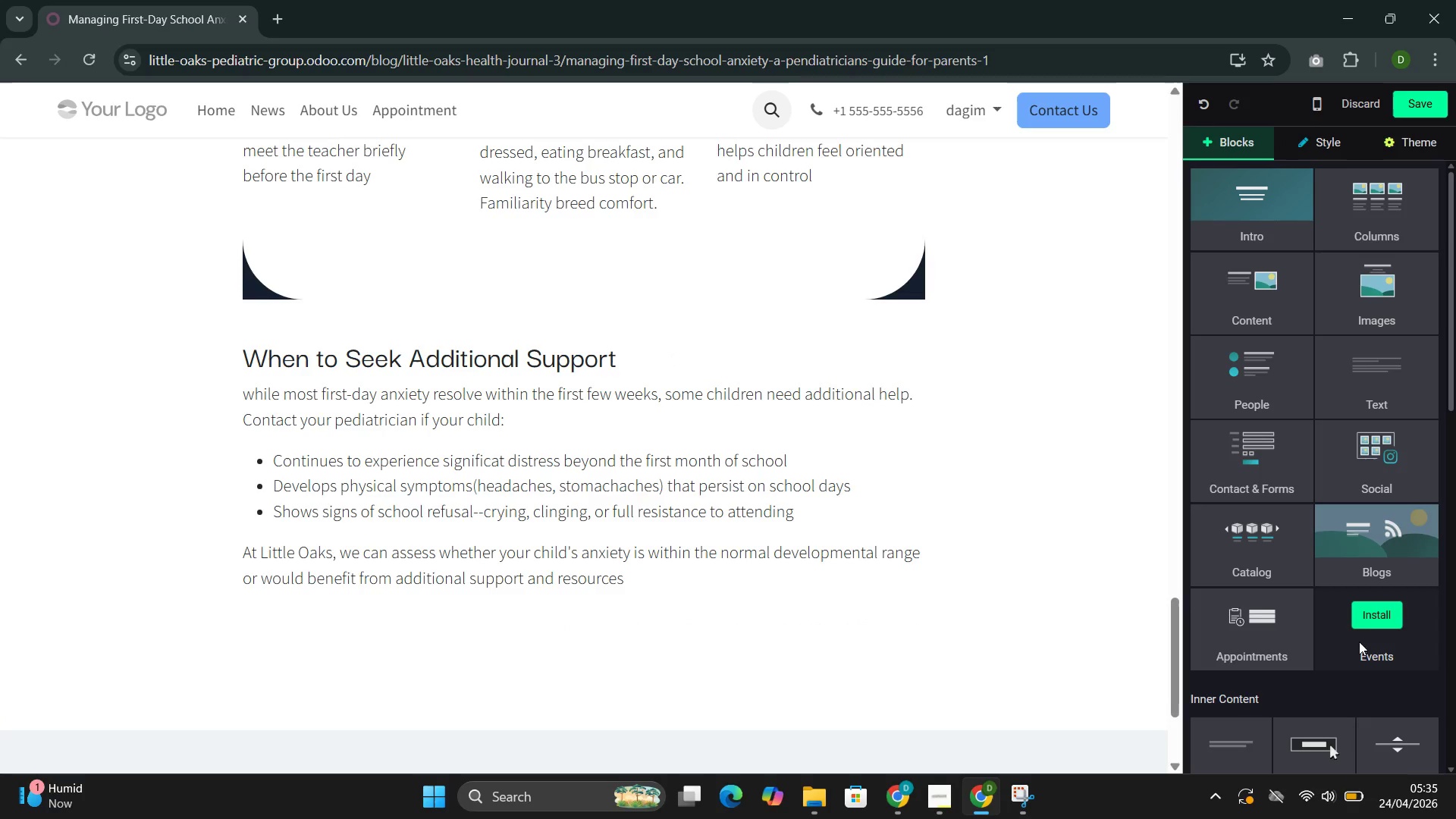 
scroll: coordinate [1363, 601], scroll_direction: up, amount: 2.0
 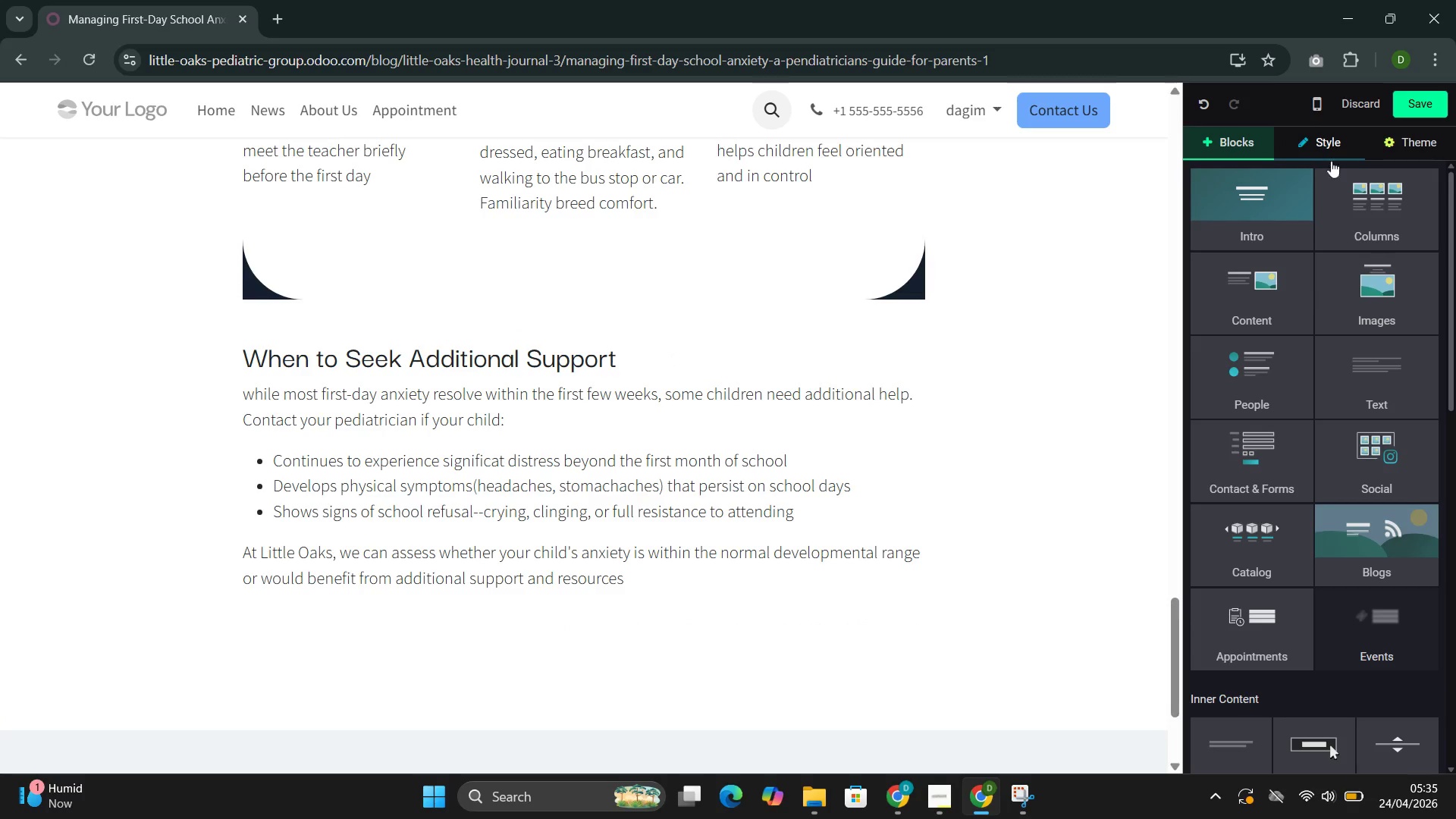 
scroll: coordinate [1320, 290], scroll_direction: down, amount: 3.0
 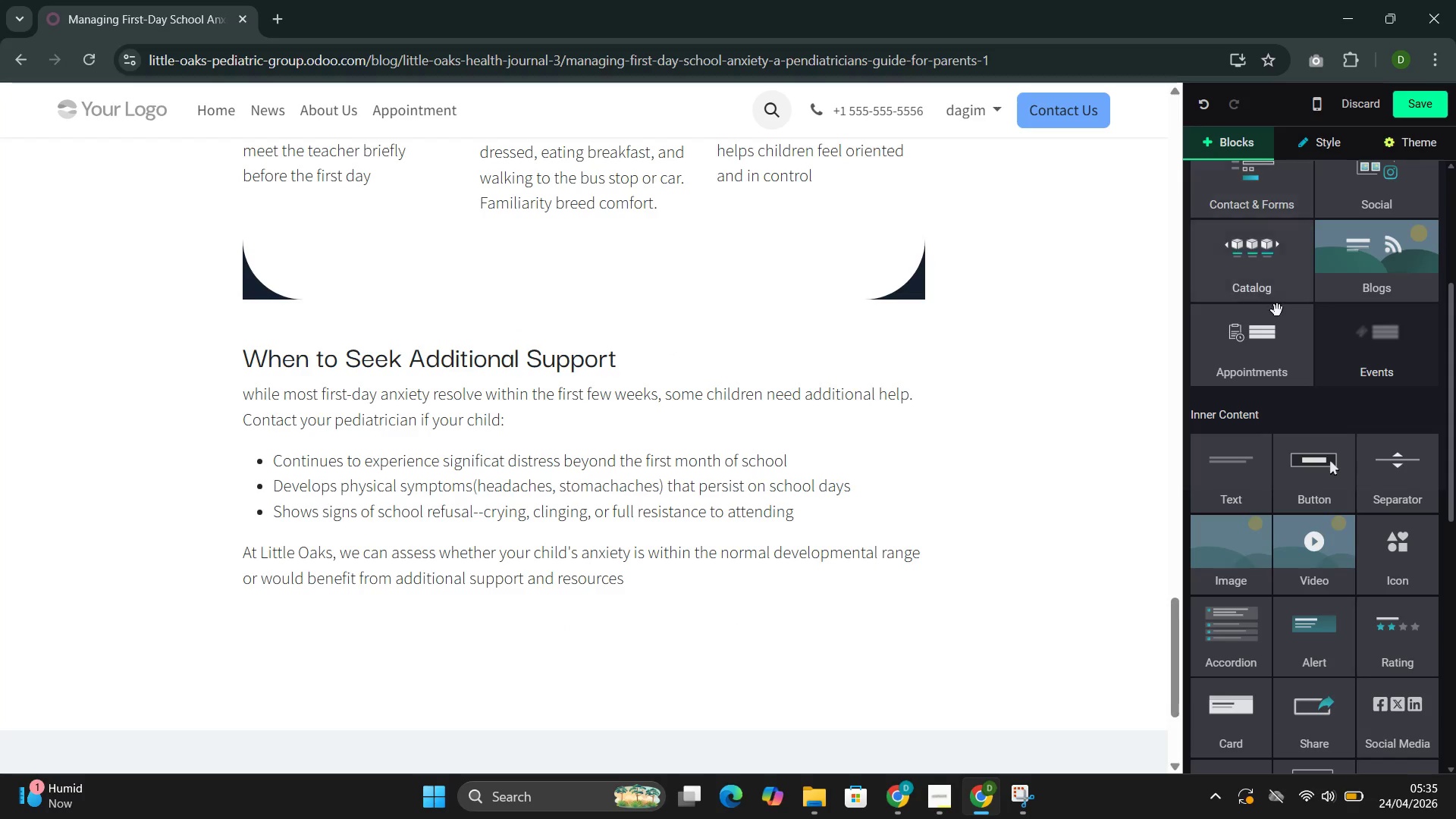 
scroll: coordinate [1275, 344], scroll_direction: up, amount: 3.0
 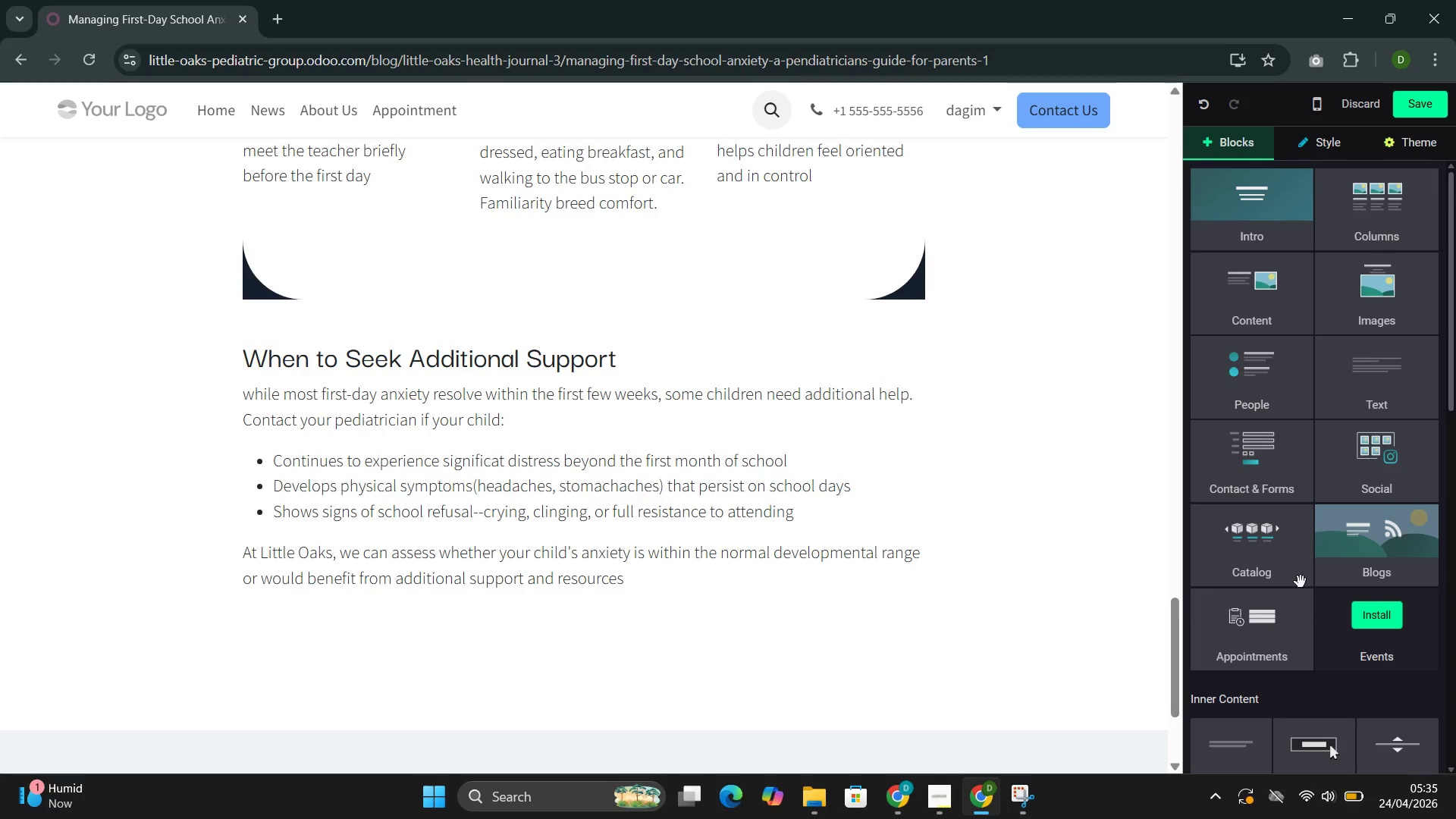 
left_click([1233, 492])
 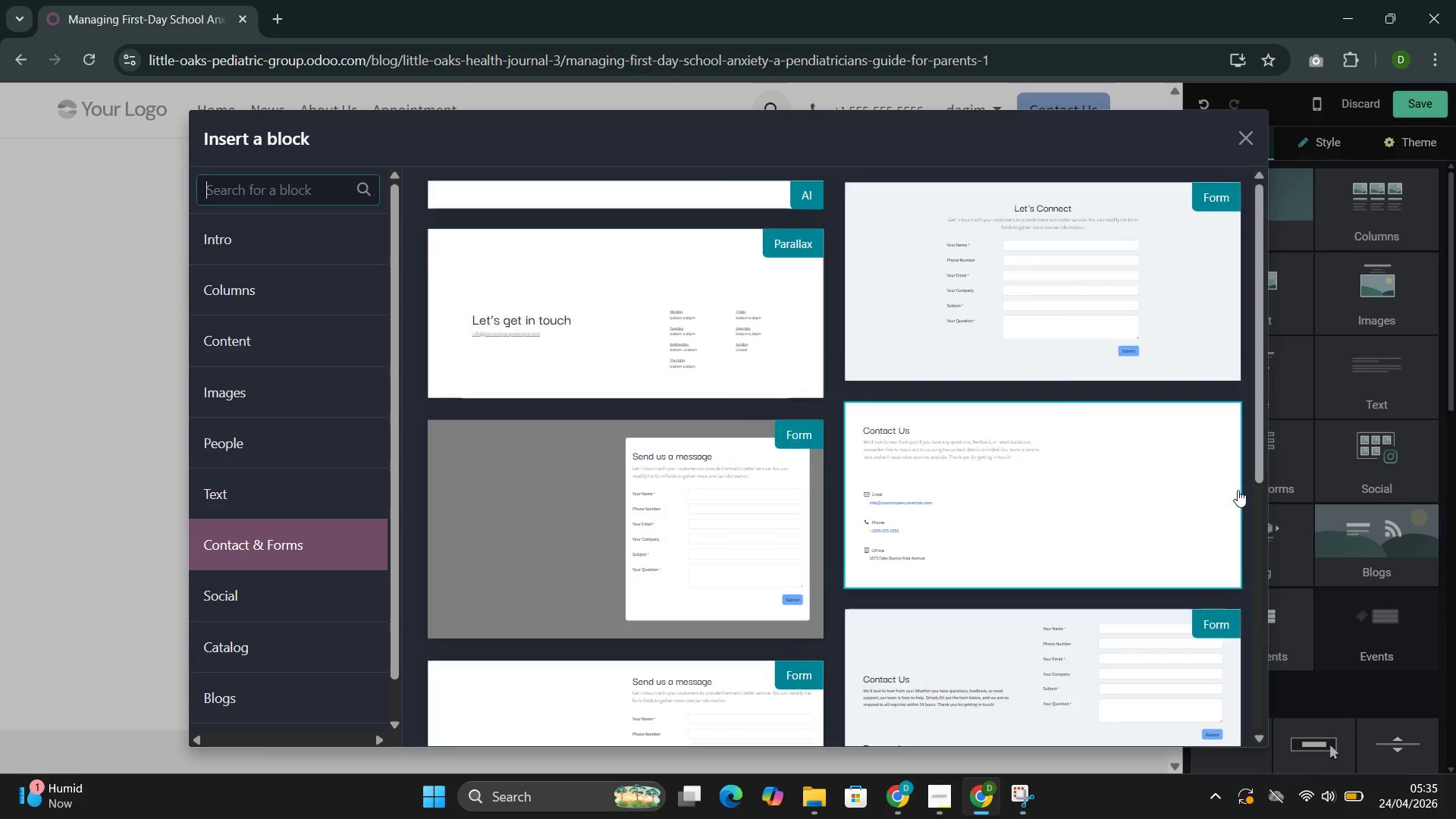 
scroll: coordinate [737, 453], scroll_direction: down, amount: 7.0
 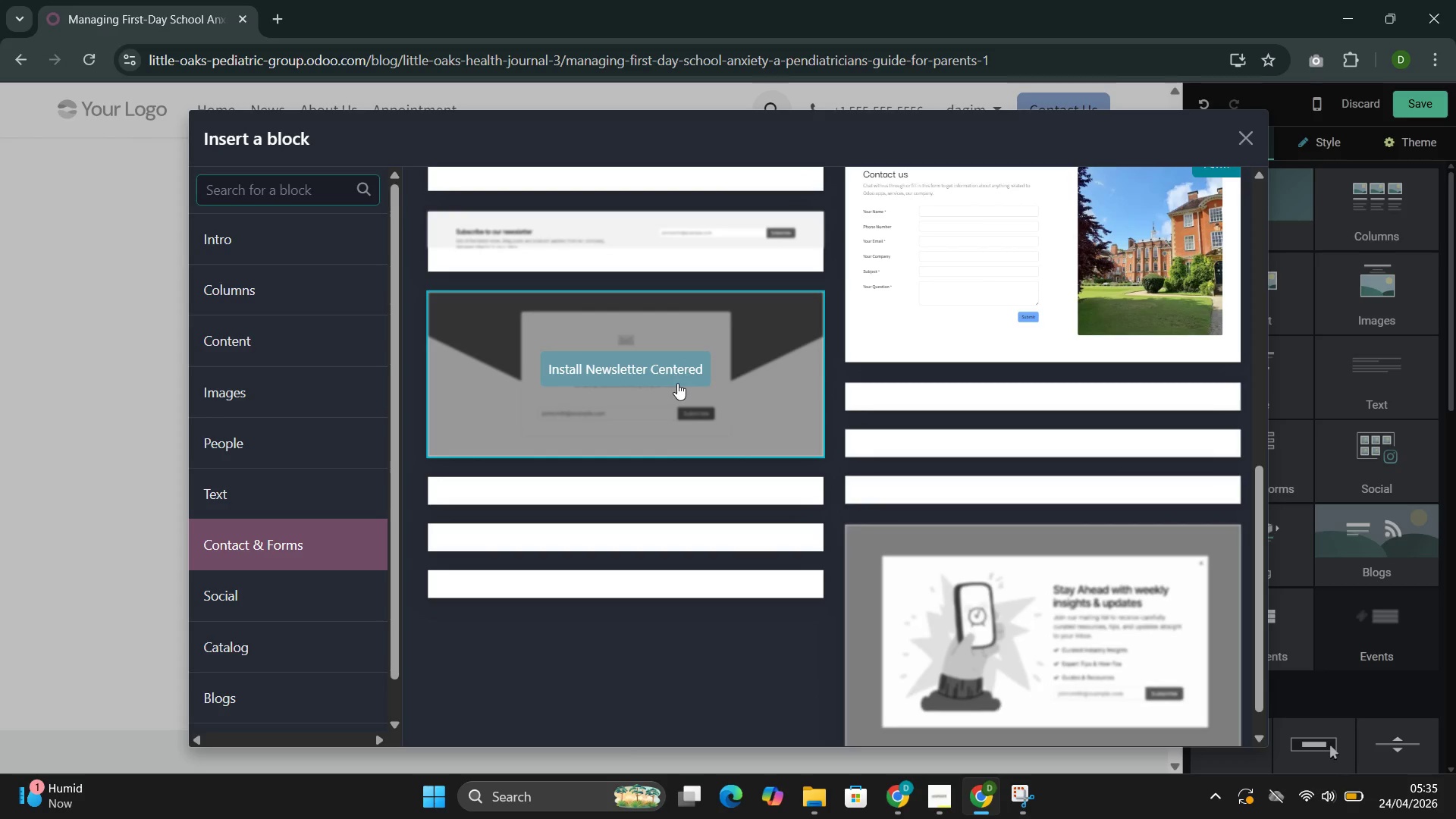 
left_click([676, 372])
 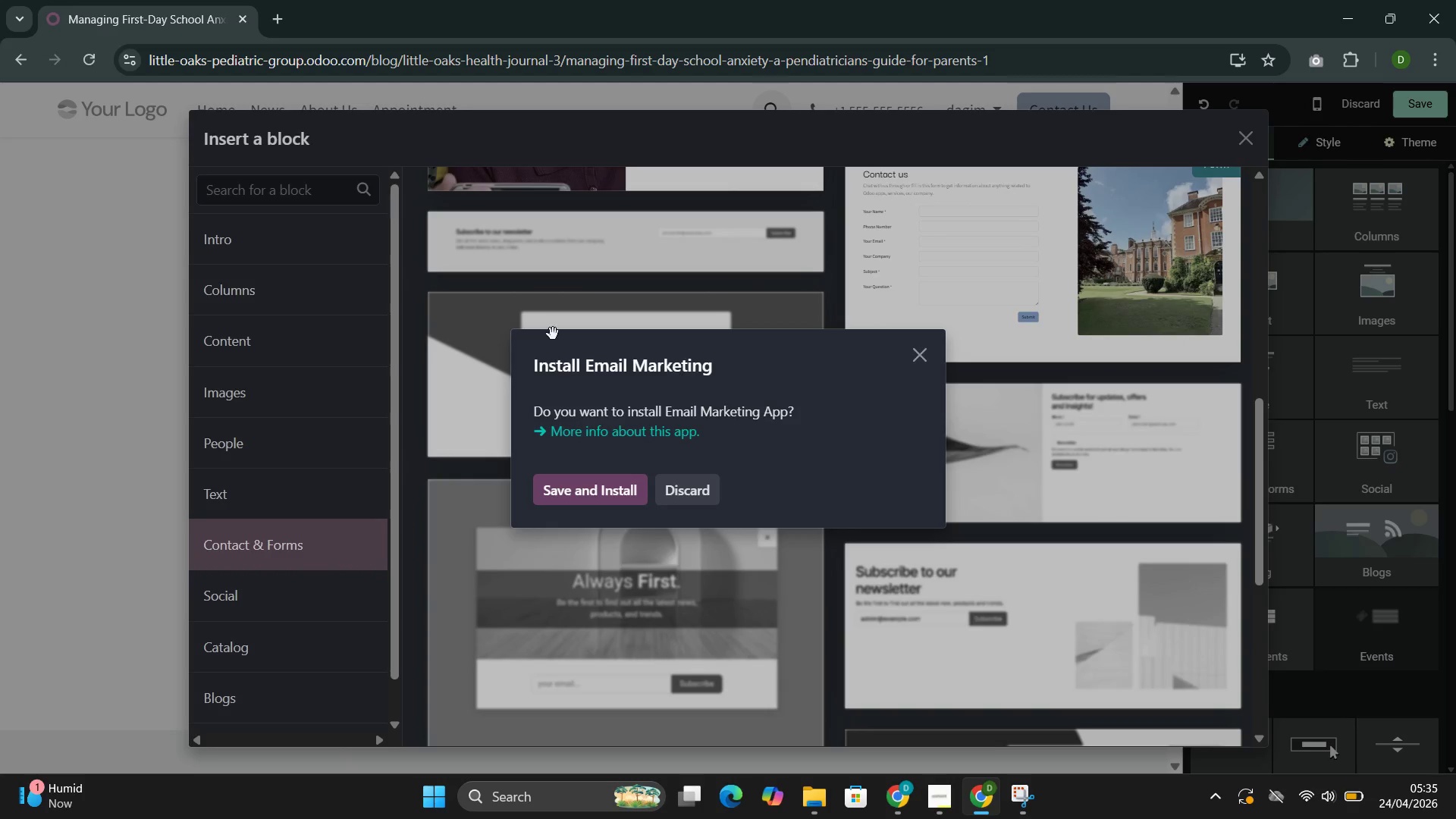 
wait(5.3)
 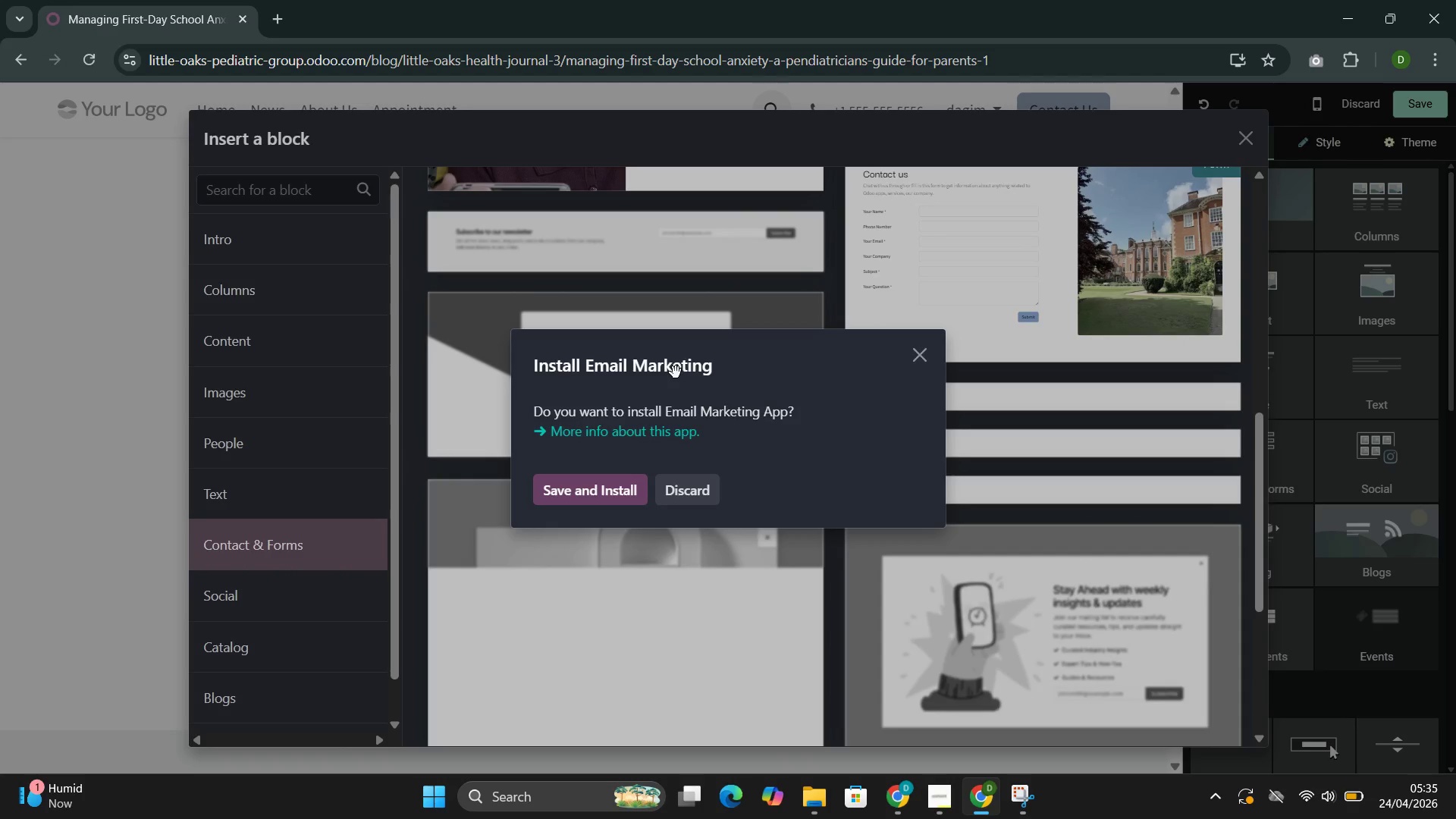 
left_click([567, 488])
 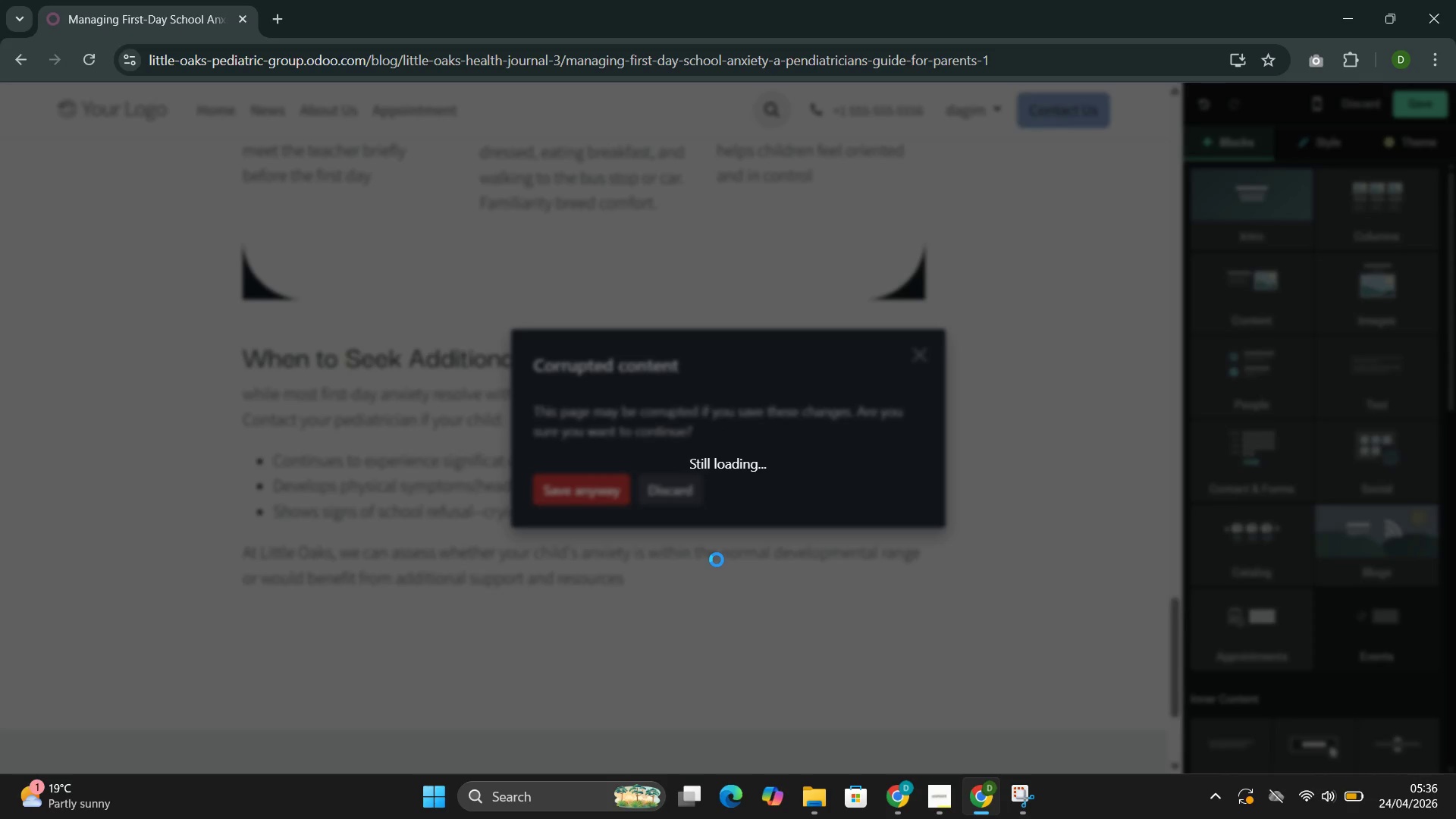 
wait(55.08)
 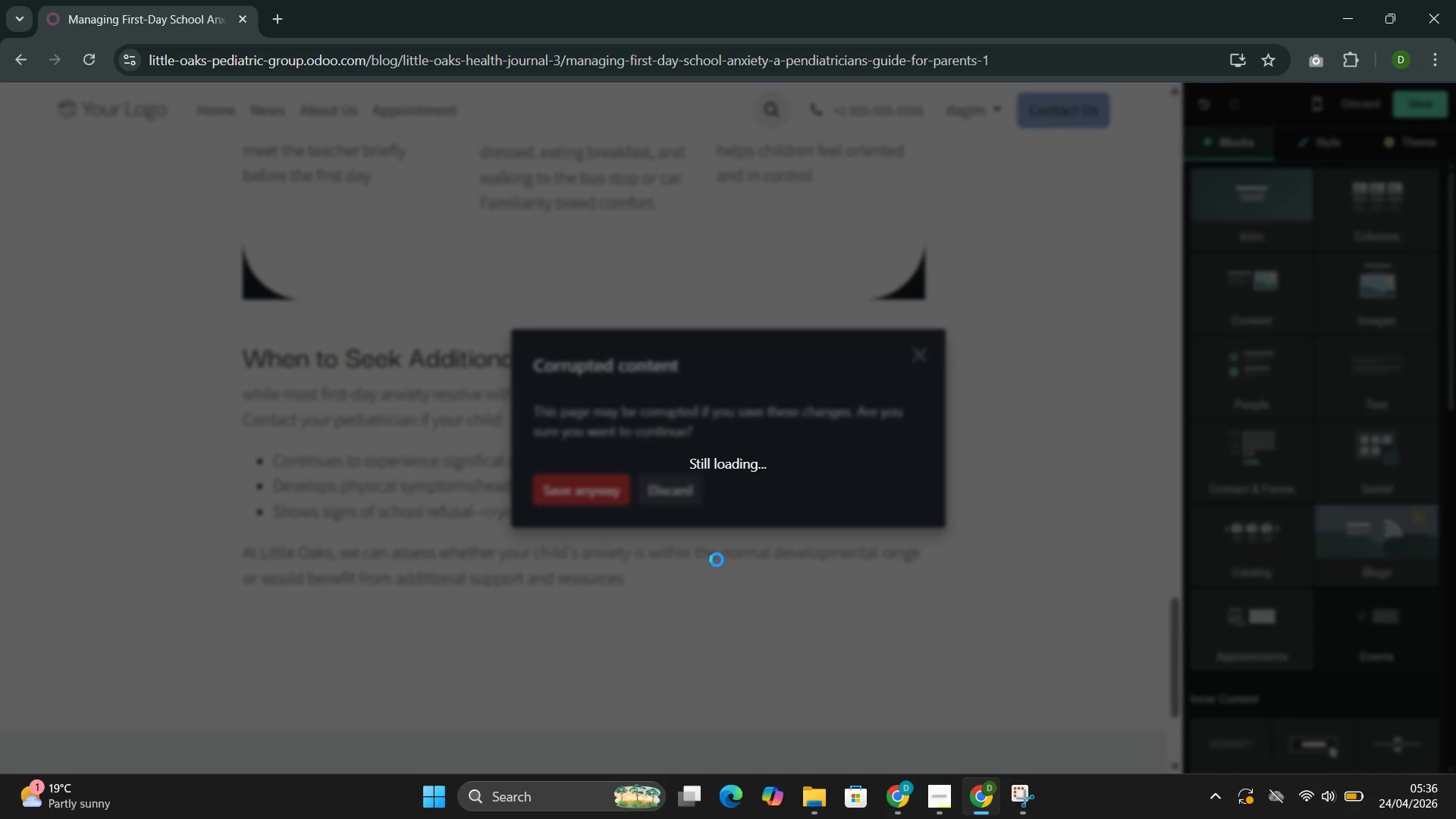 
left_click_drag(start_coordinate=[727, 244], to_coordinate=[739, 253])
 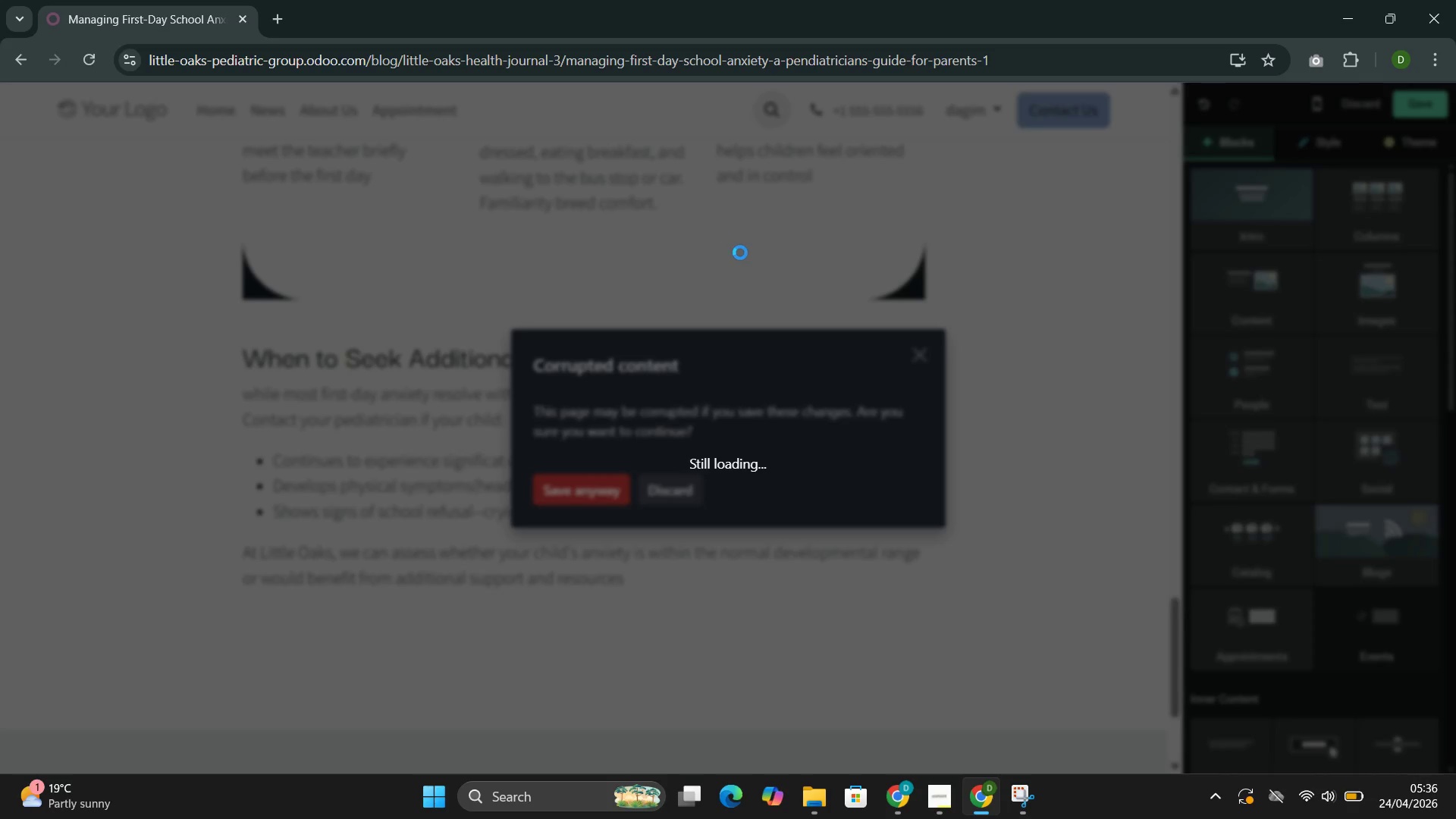 
double_click([740, 253])
 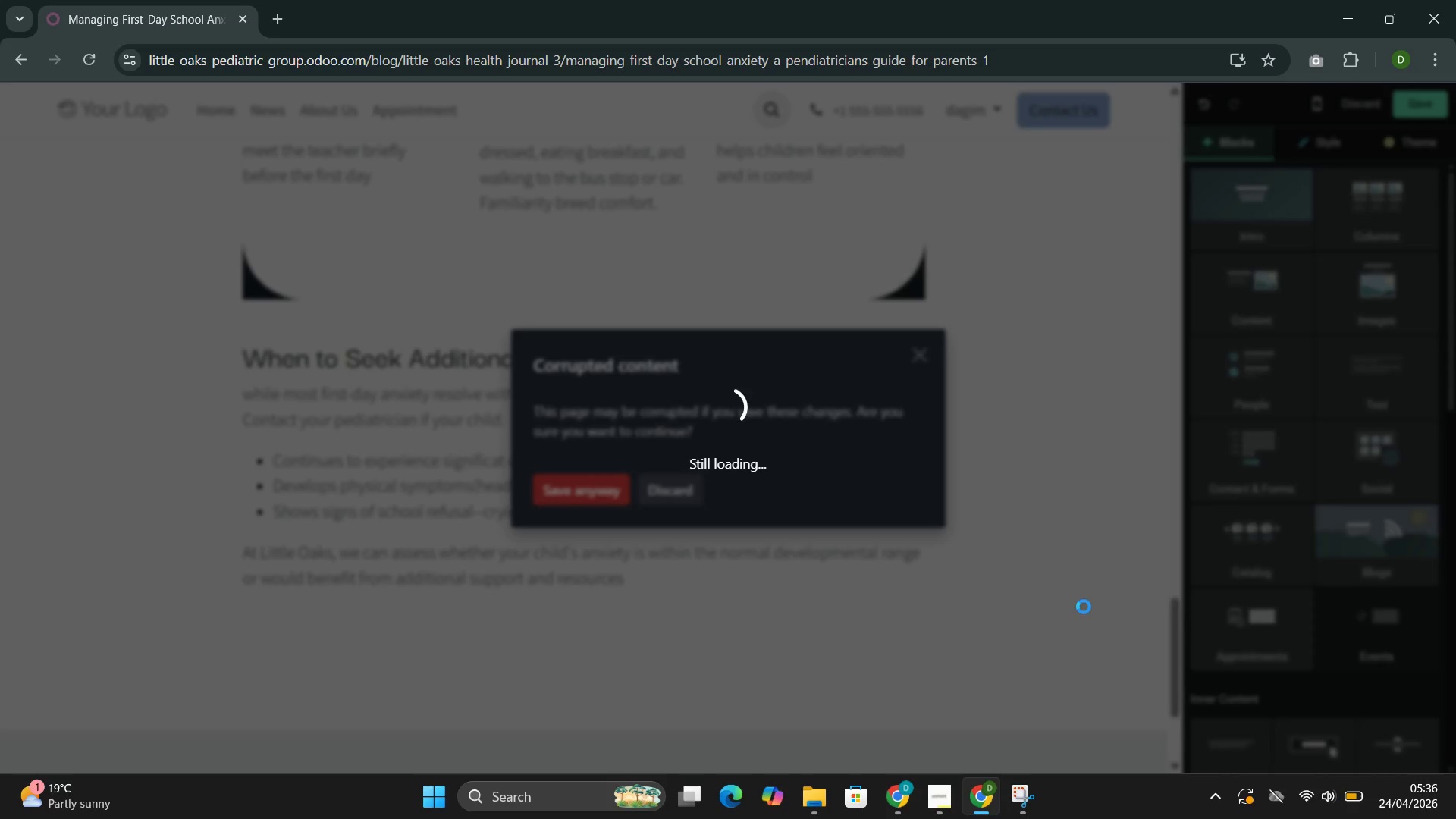 
wait(5.92)
 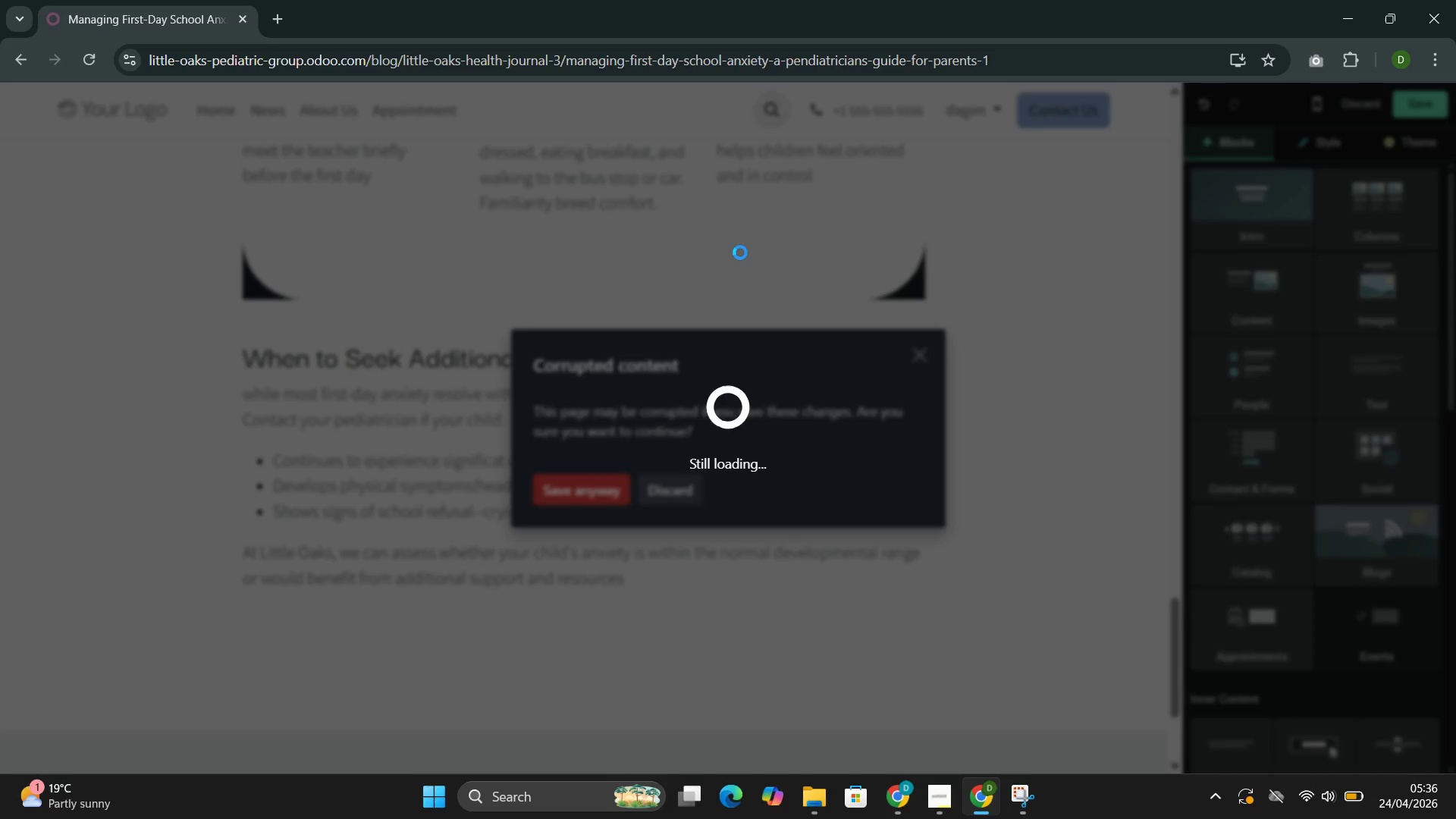 
left_click([910, 720])